 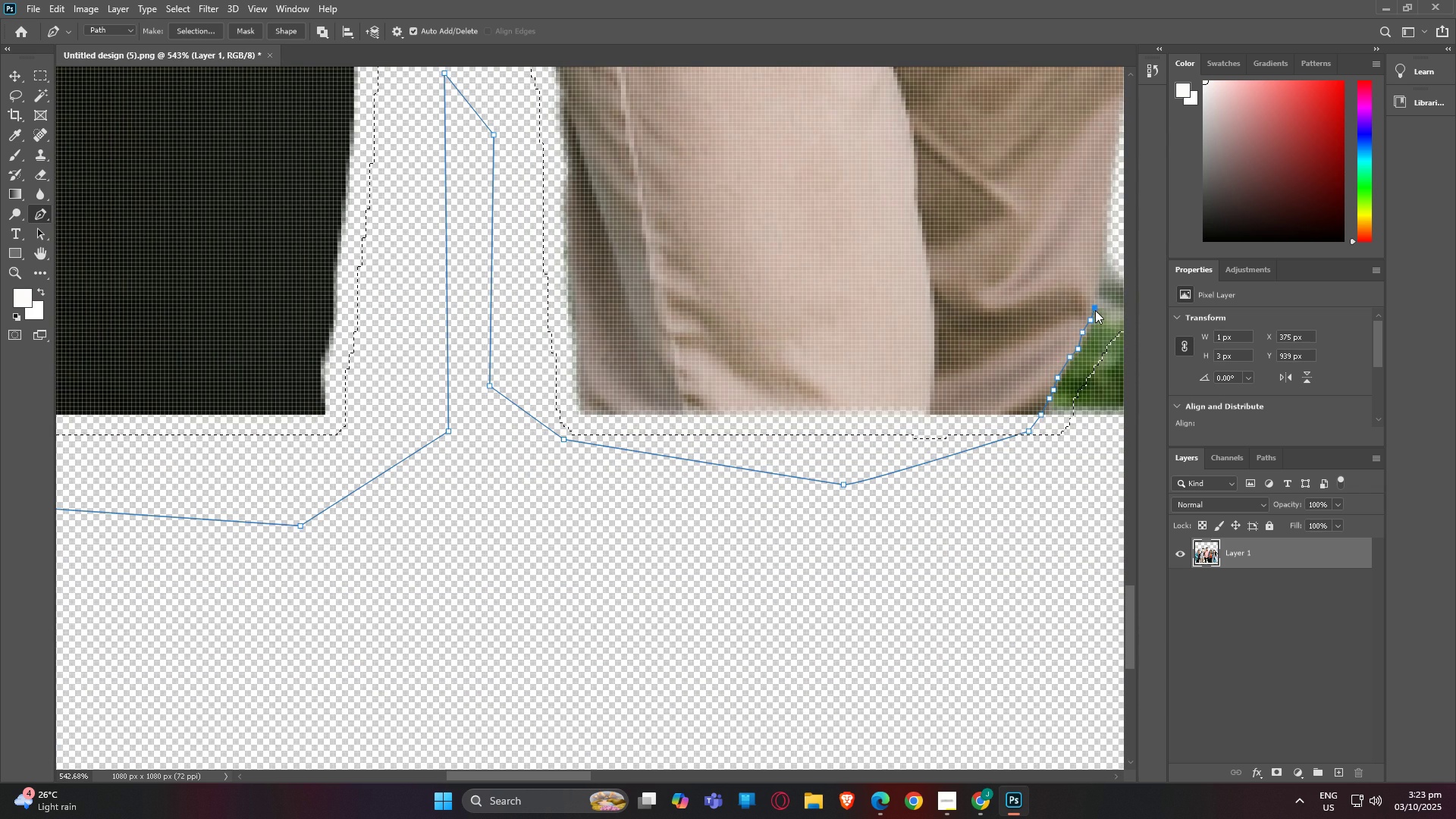 
key(H)
 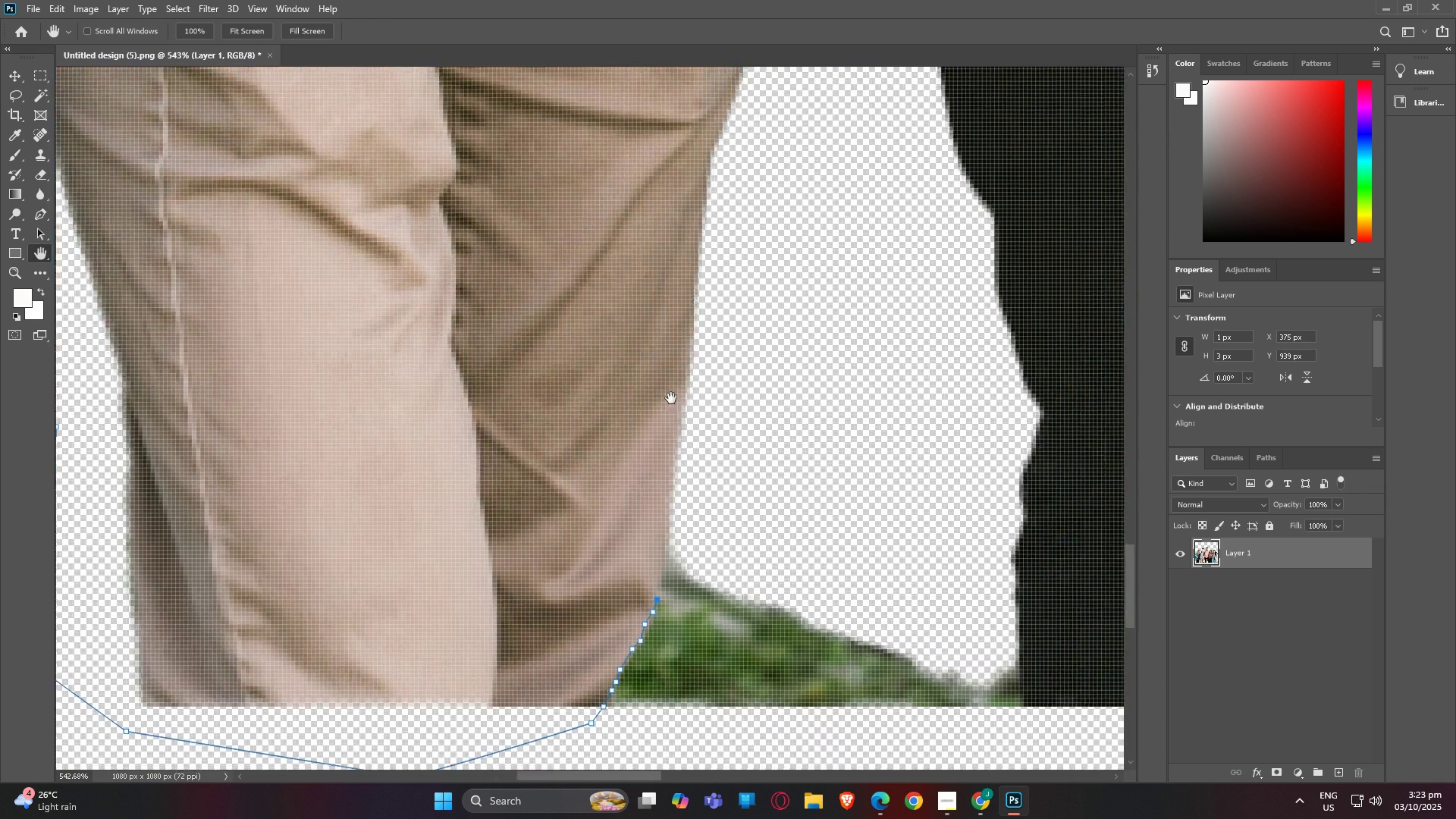 
key(P)
 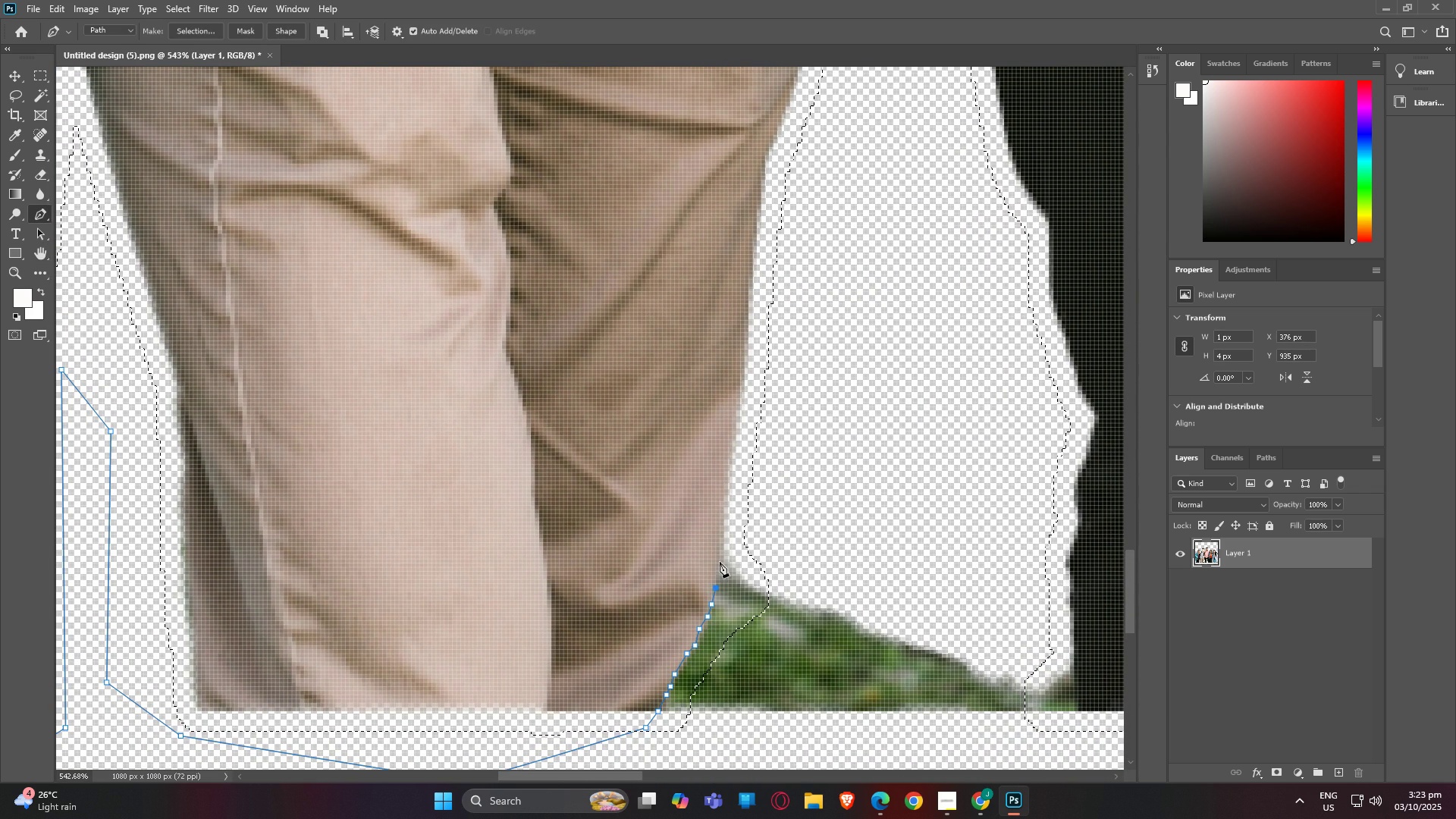 
double_click([723, 550])
 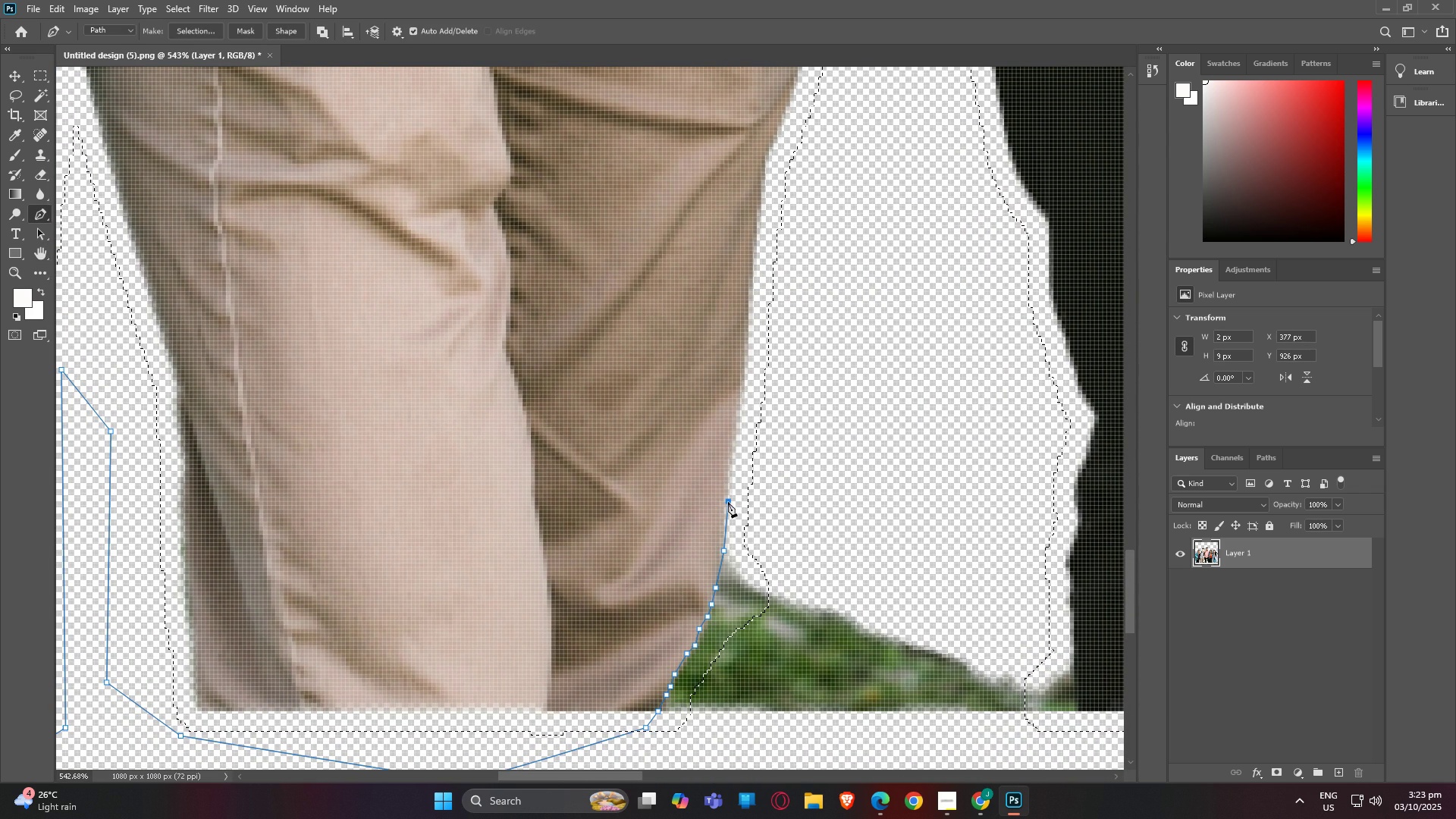 
triple_click([728, 502])
 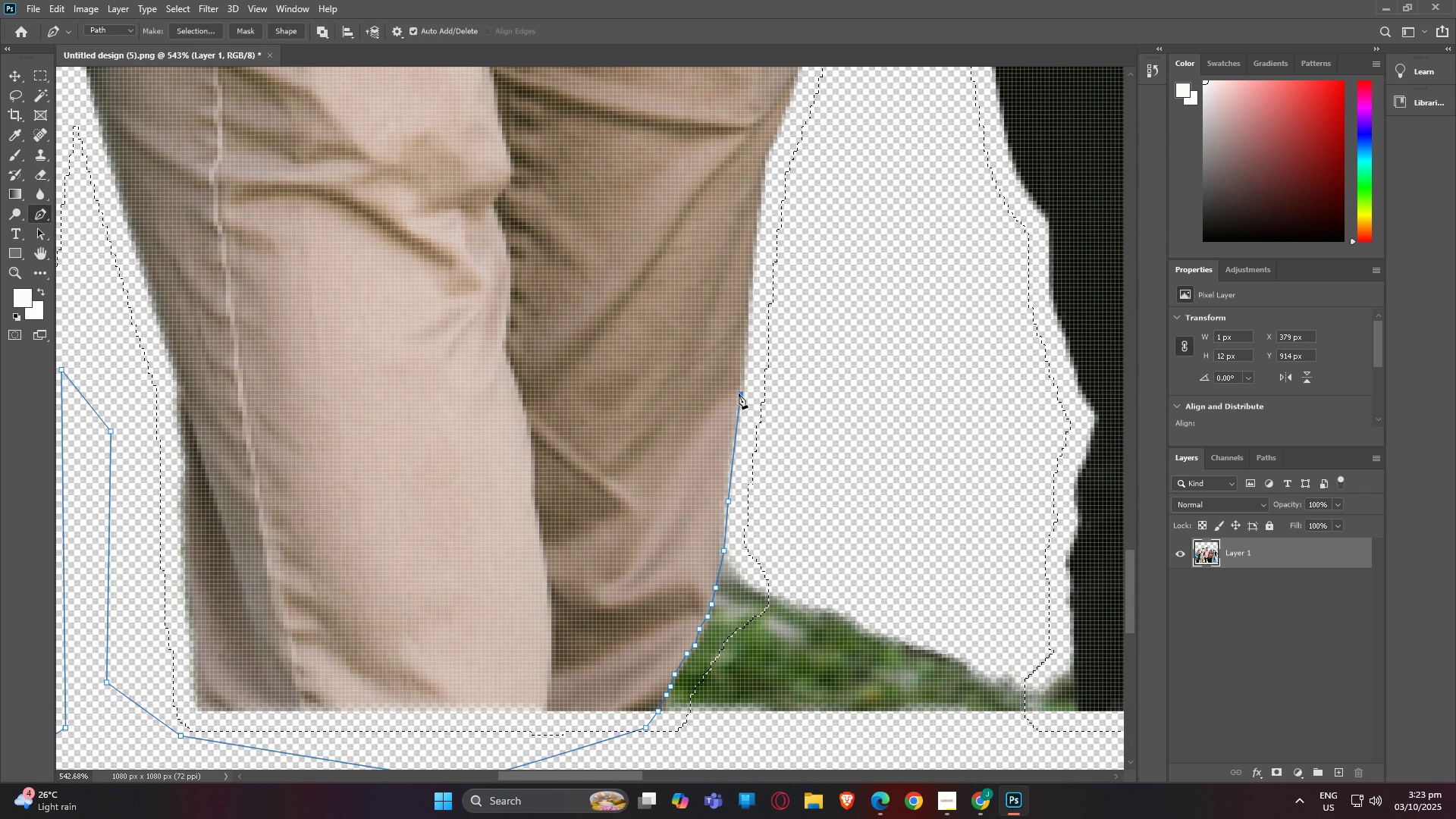 
triple_click([739, 394])
 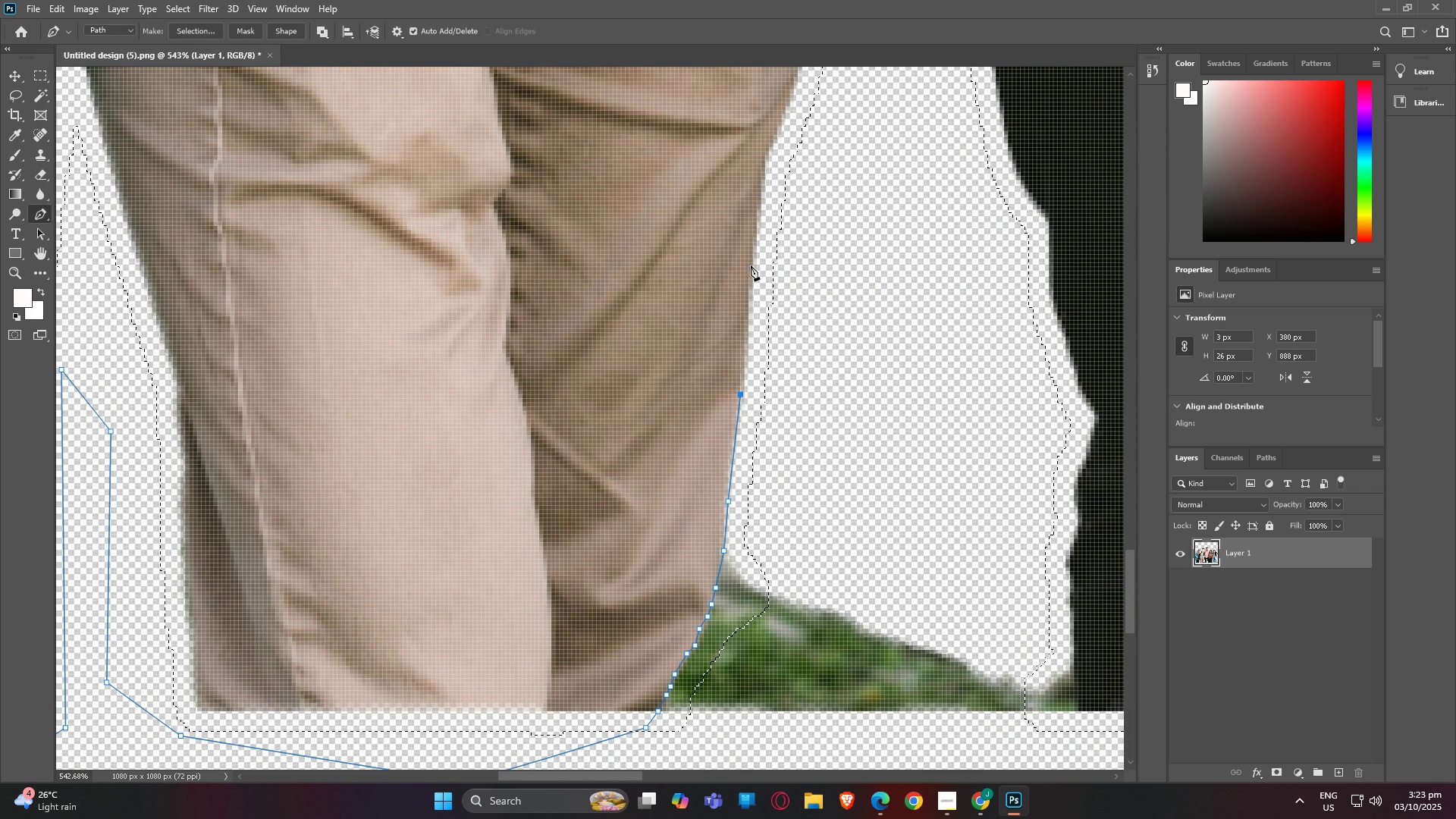 
left_click([751, 265])
 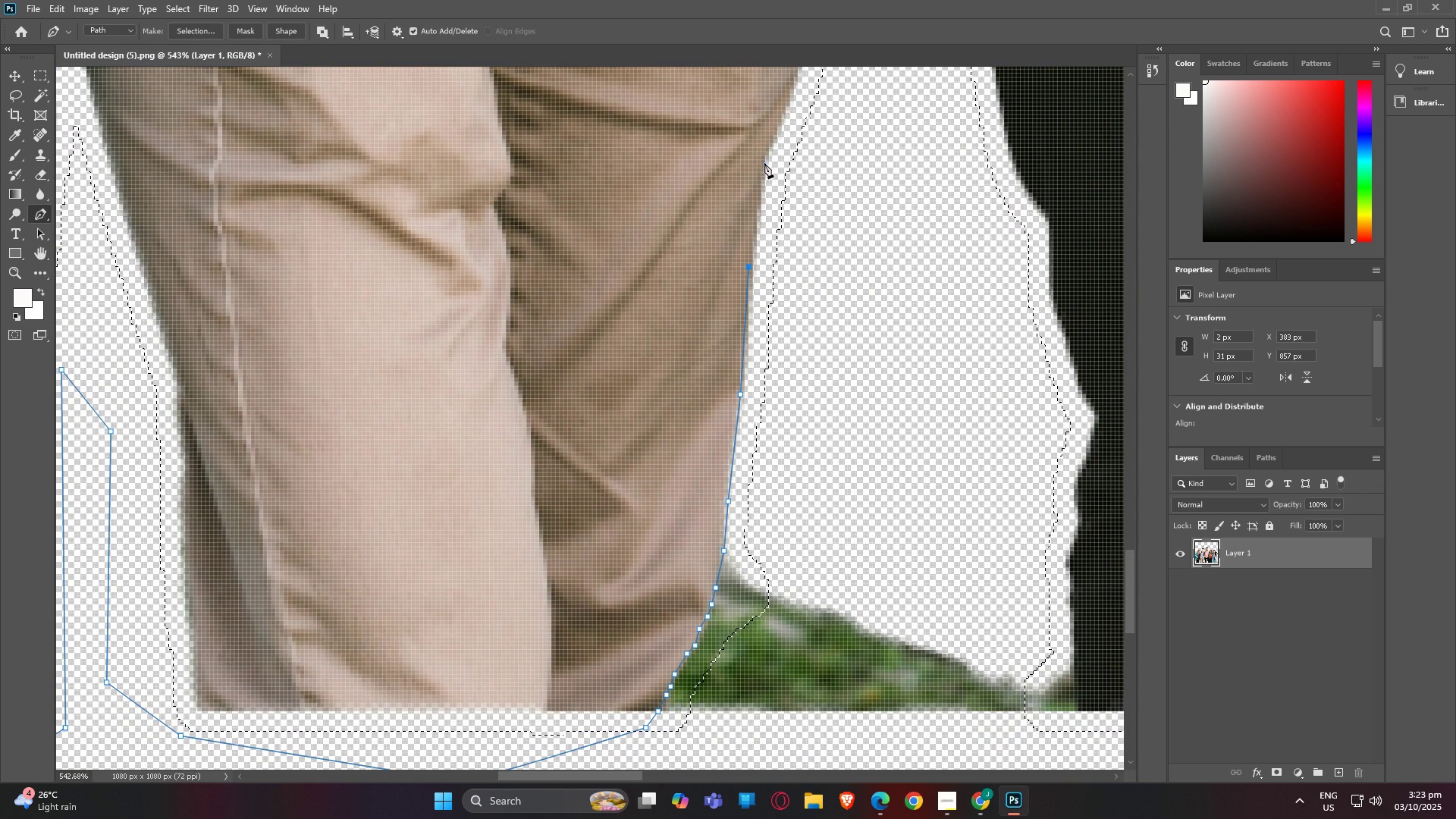 
left_click([764, 163])
 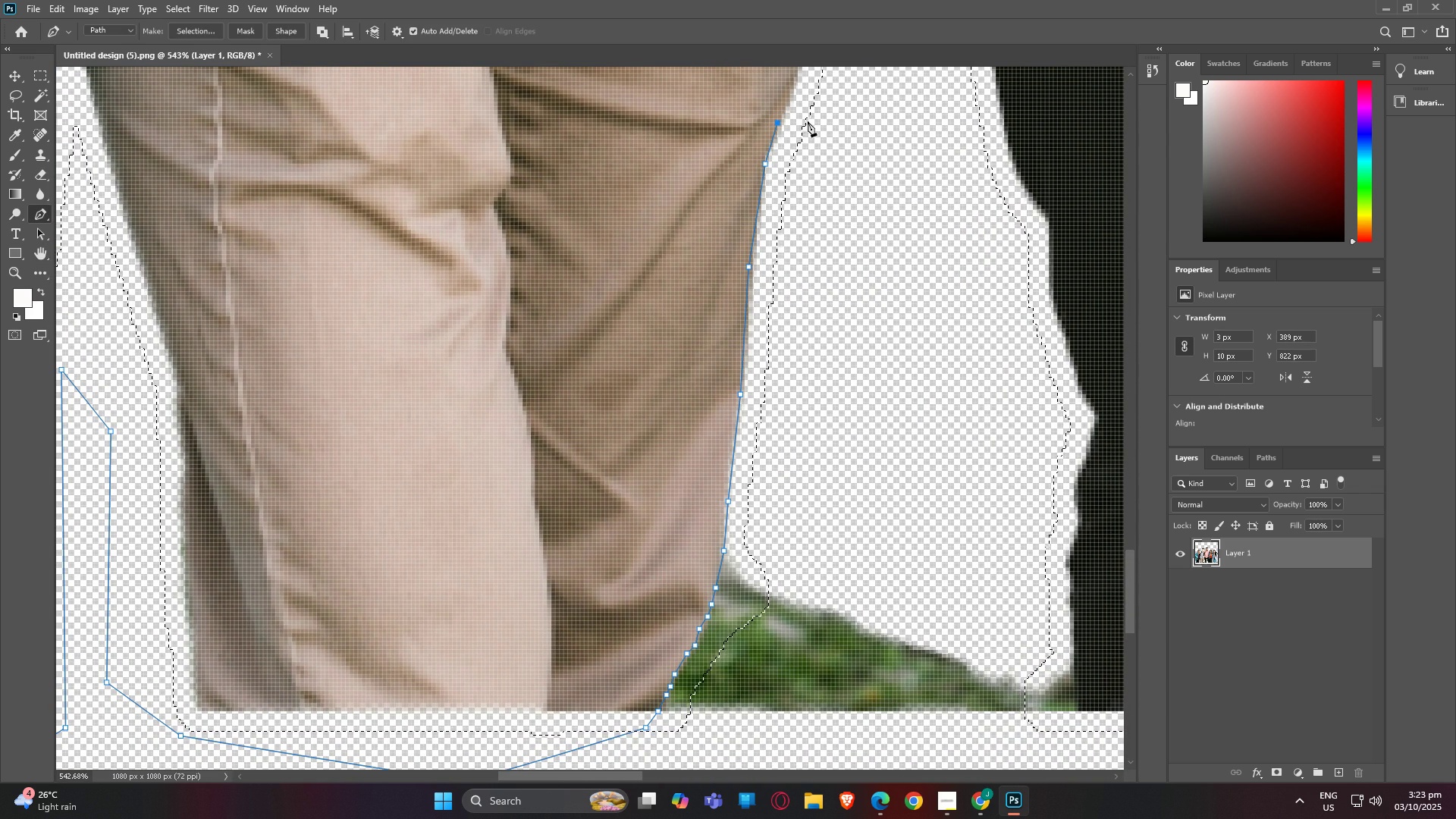 
type(hp)
 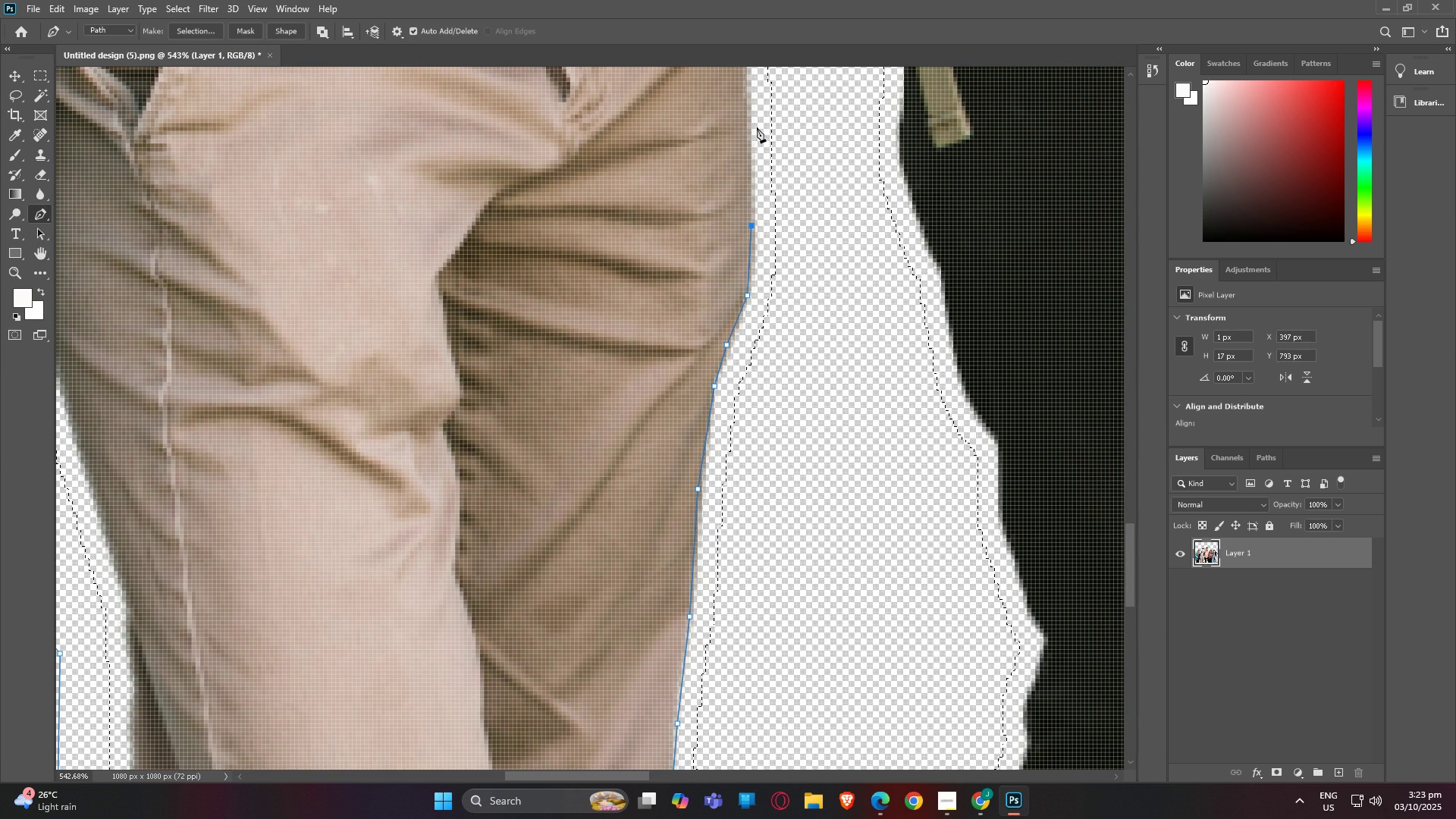 
left_click([751, 131])
 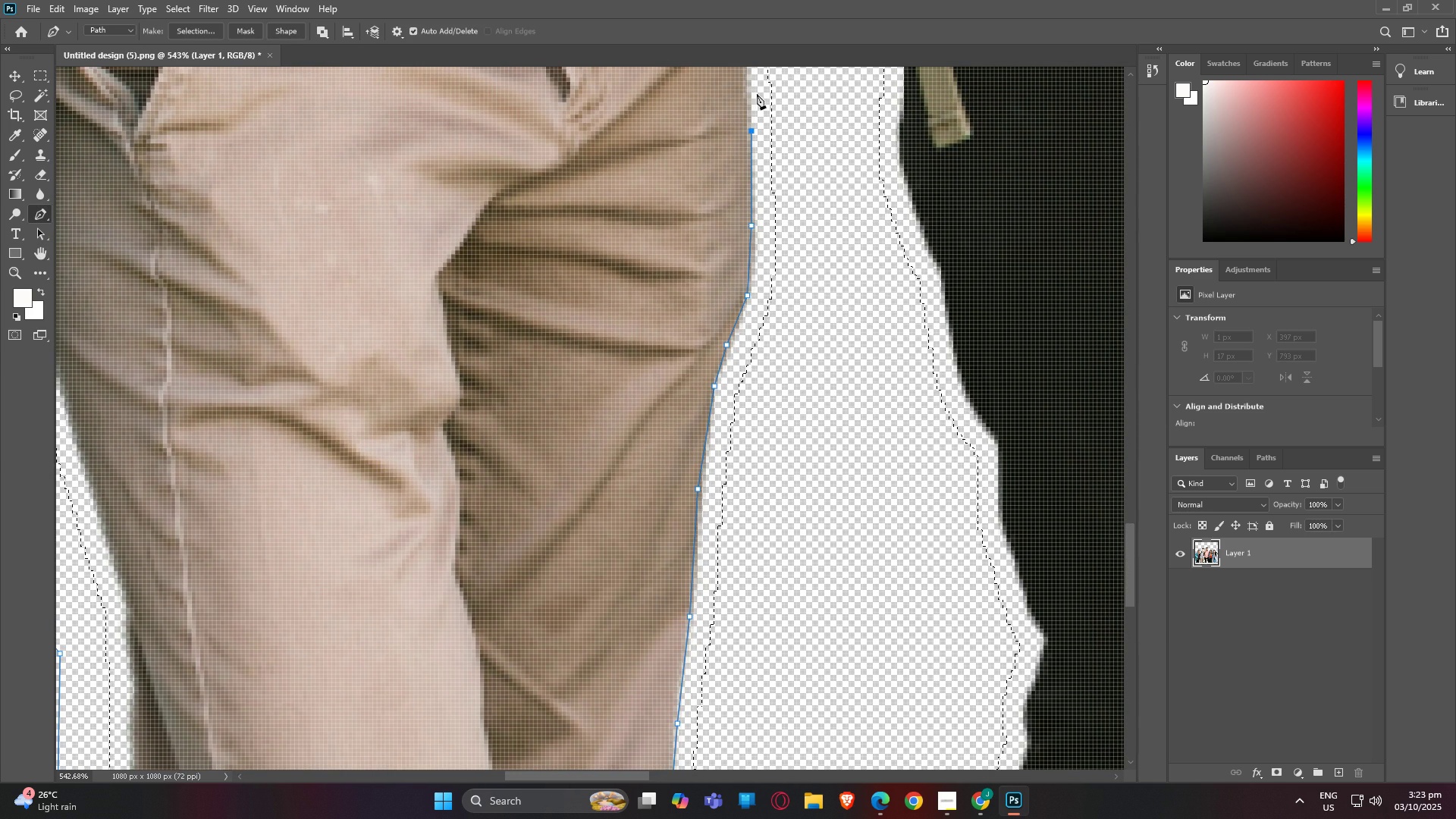 
type(hp)
 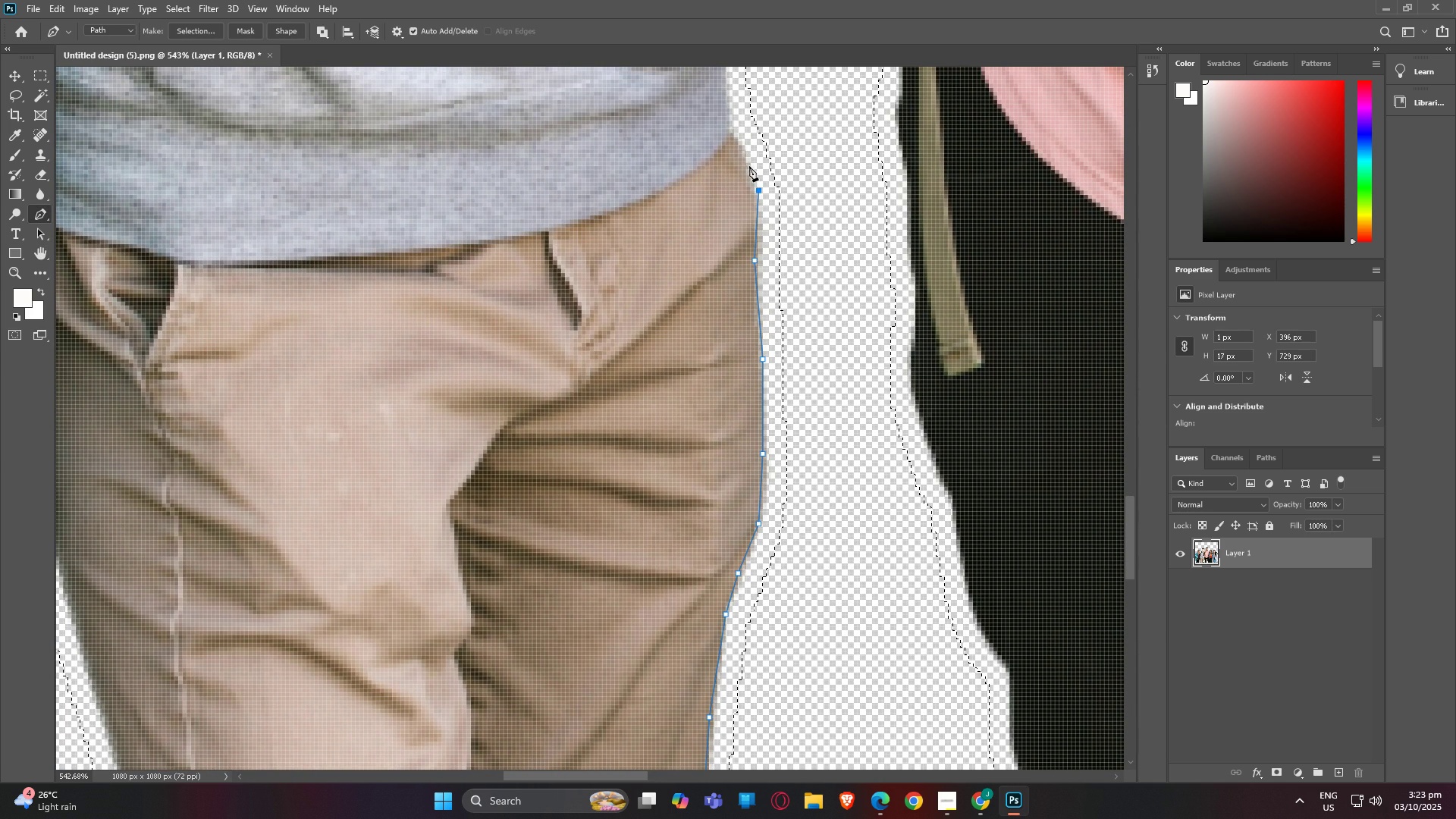 
double_click([739, 131])
 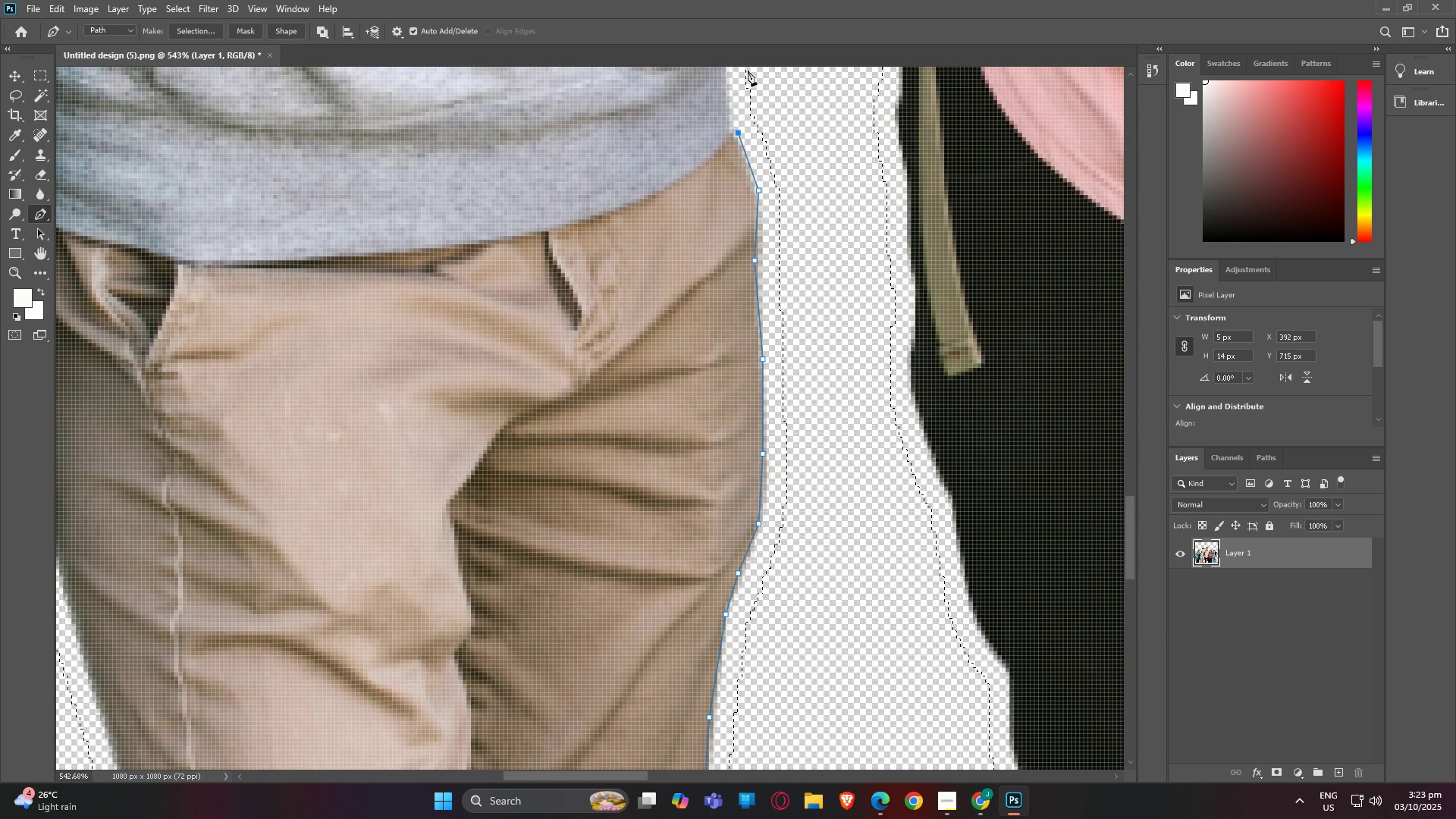 
type(hp)
 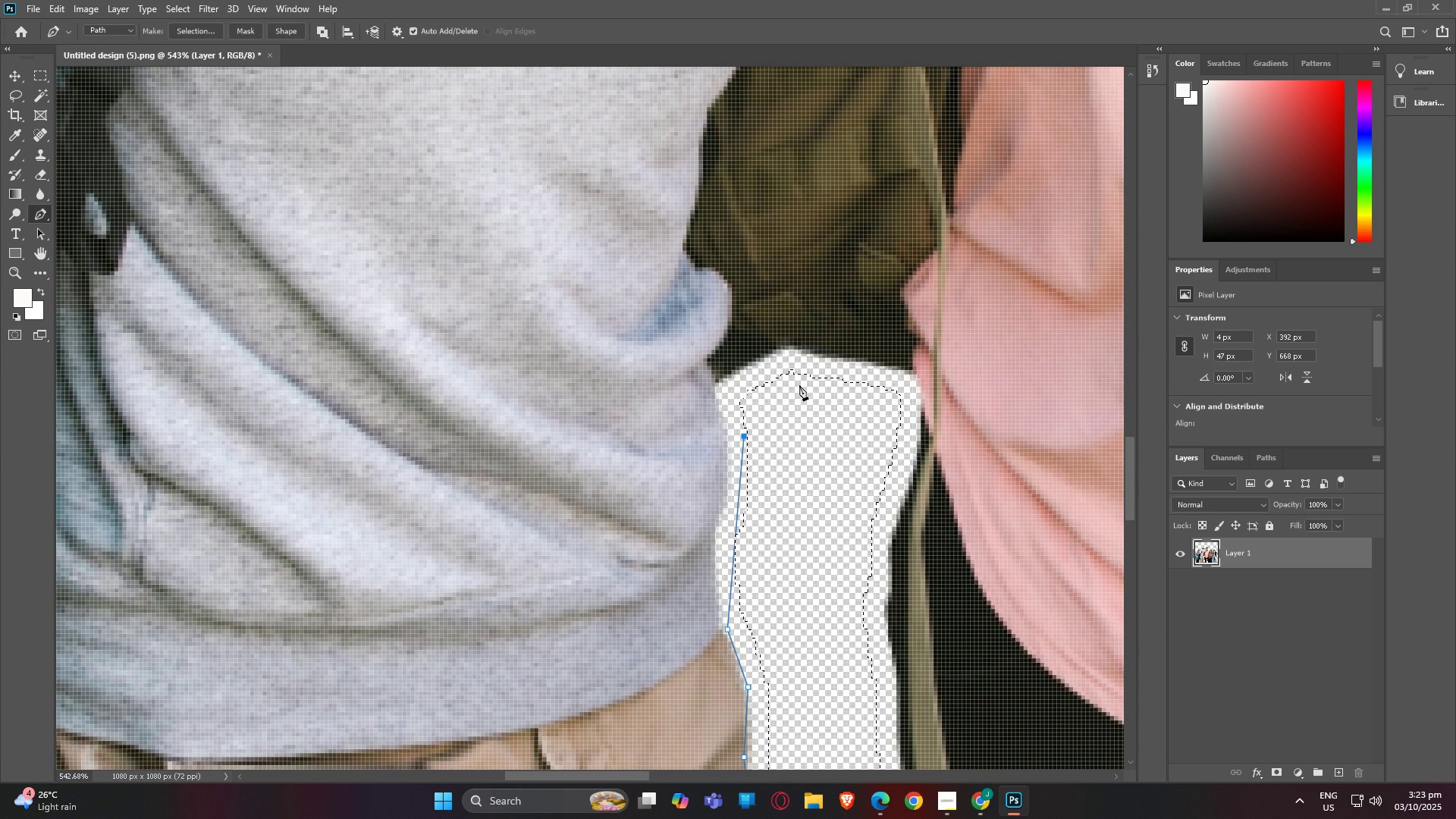 
double_click([834, 398])
 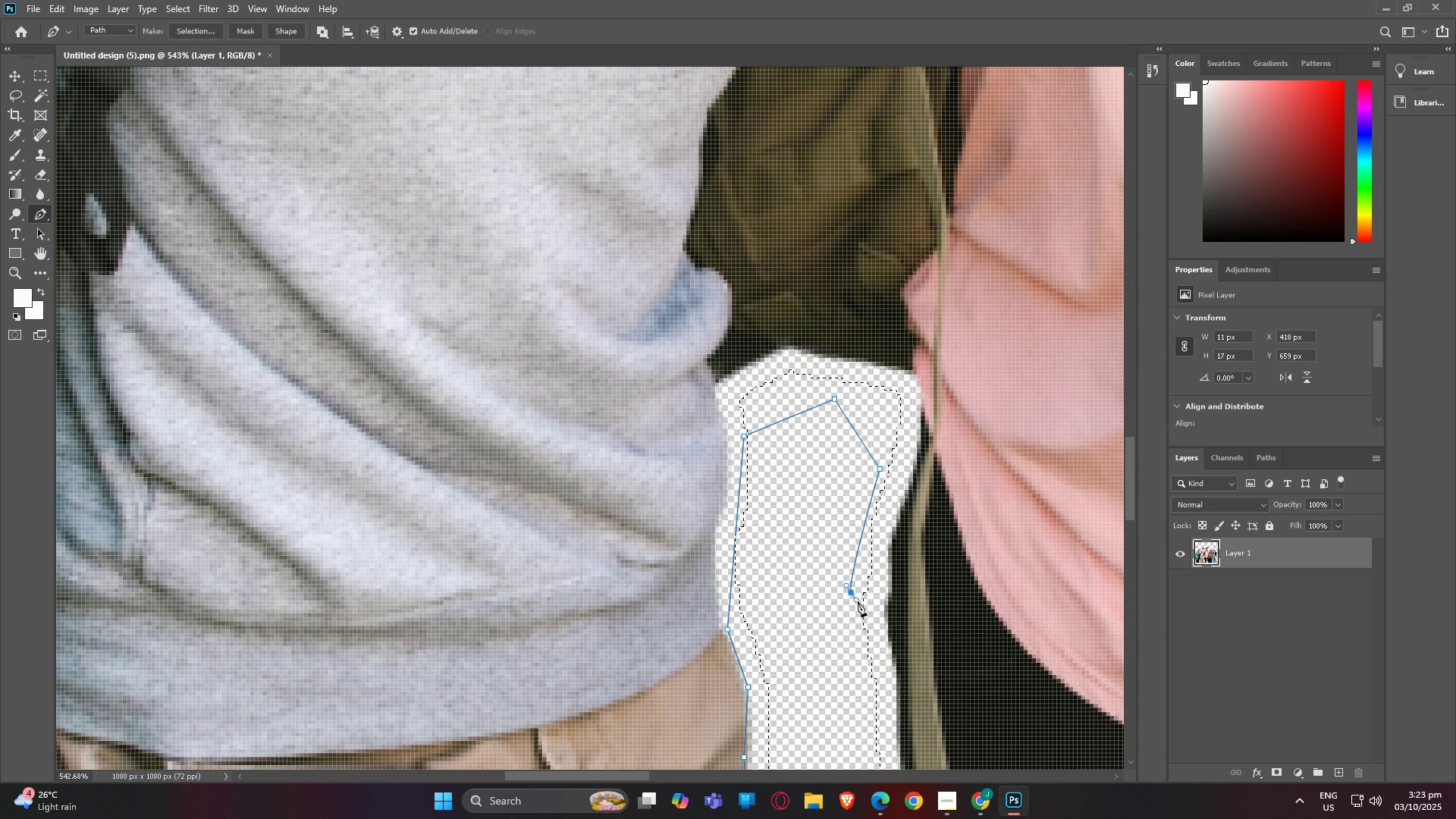 
scroll: coordinate [877, 654], scroll_direction: down, amount: 19.0
 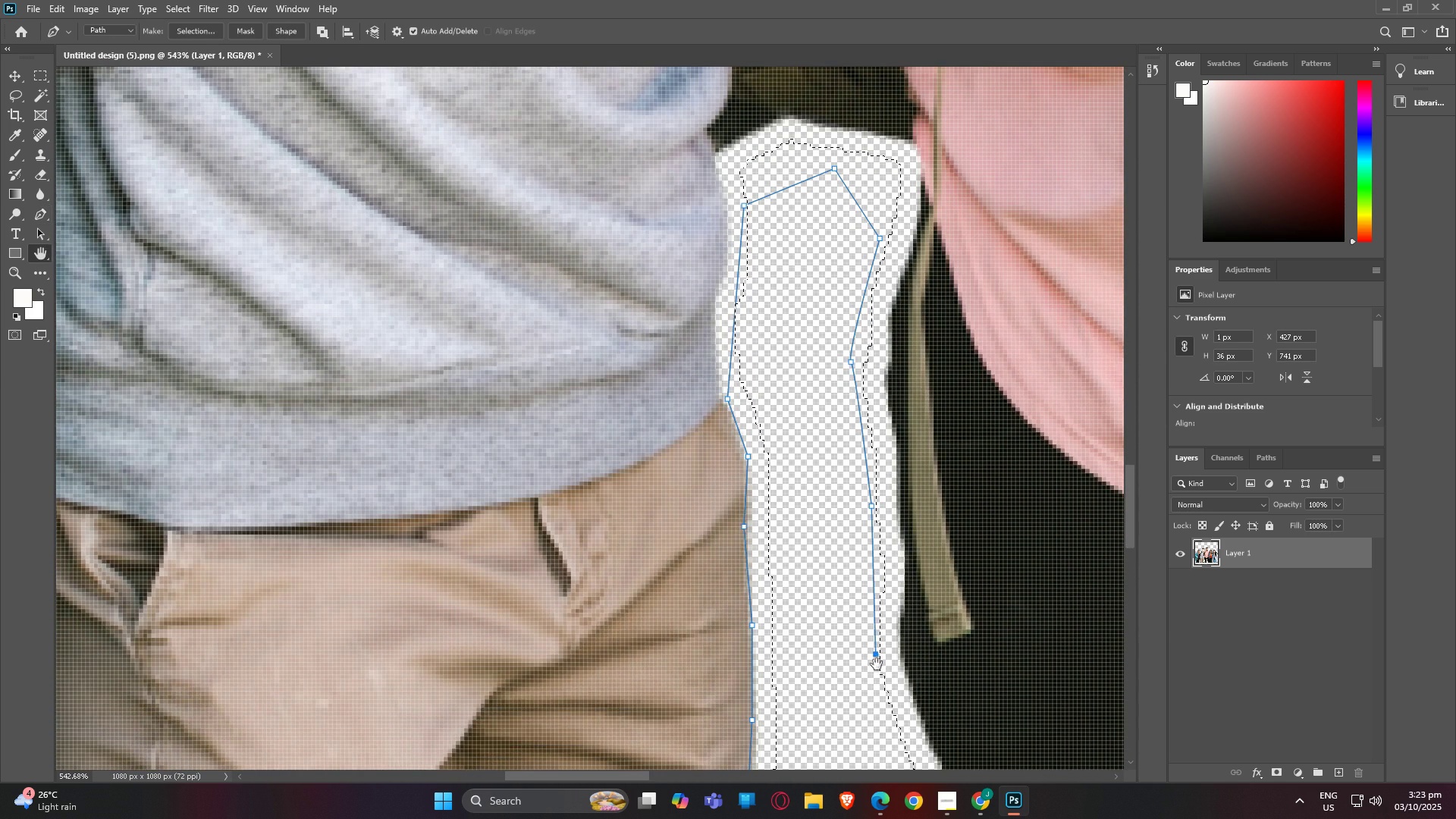 
left_click([870, 613])
 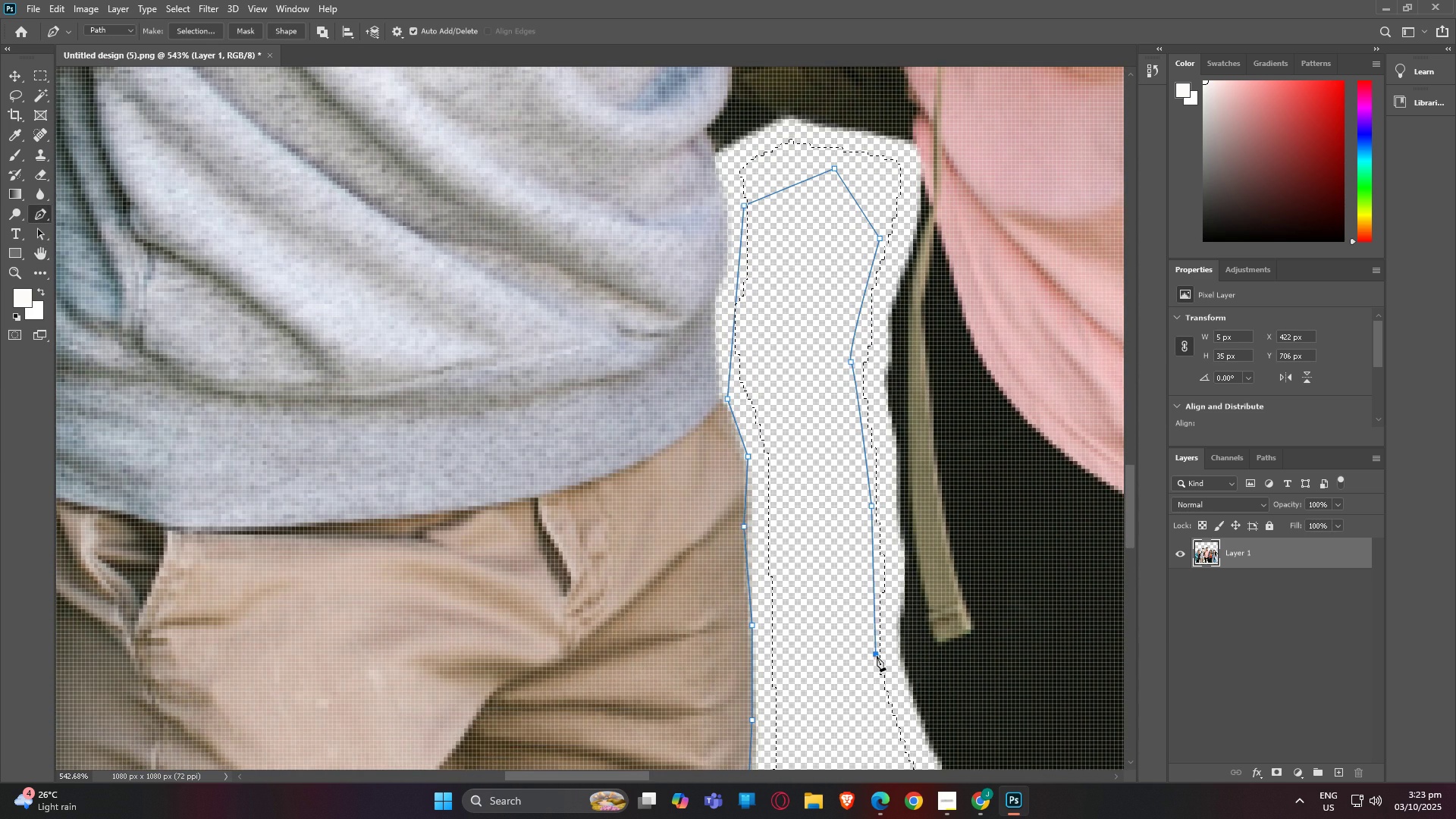 
type(hp)
 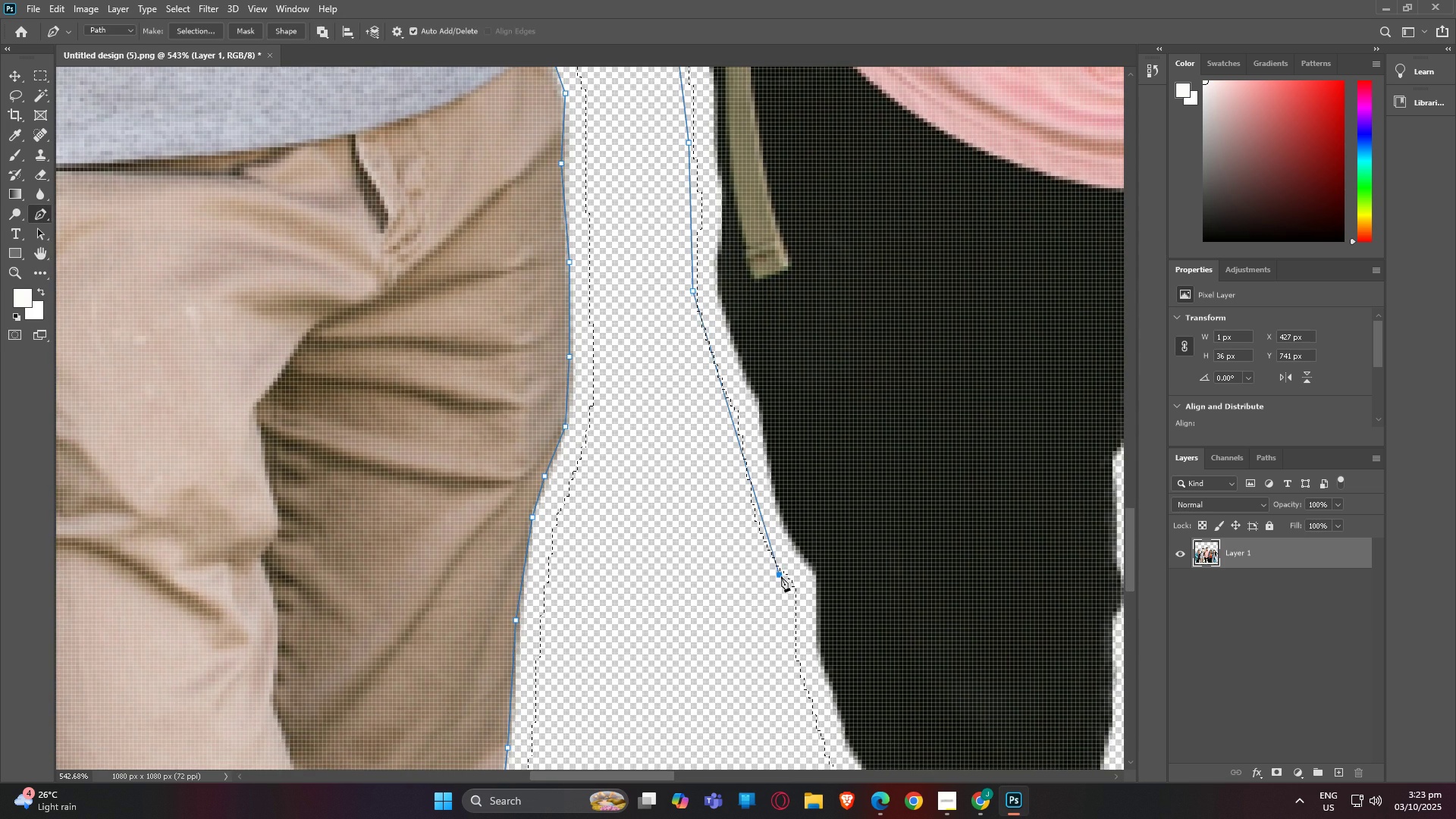 
left_click([781, 576])
 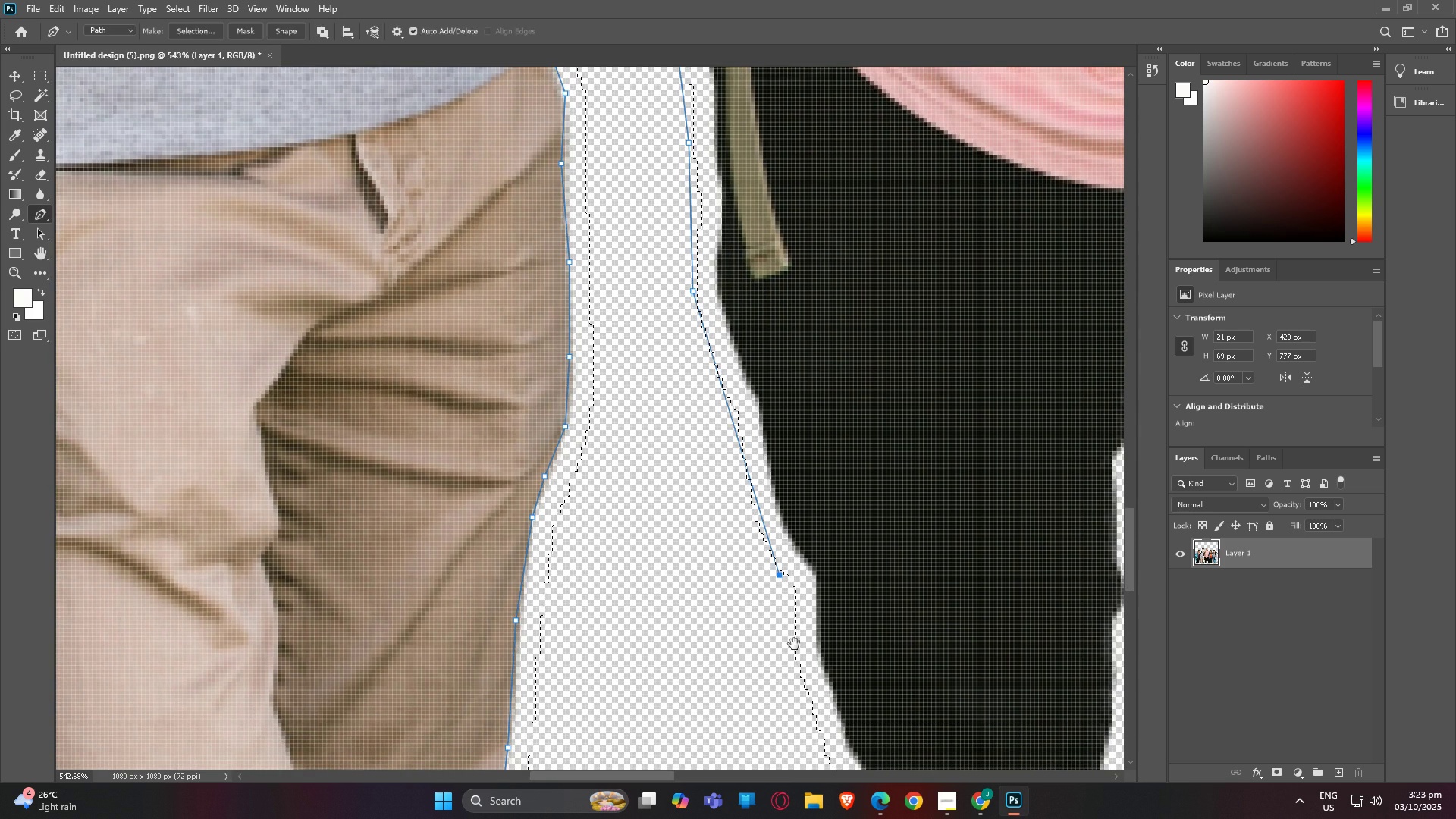 
key(H)
 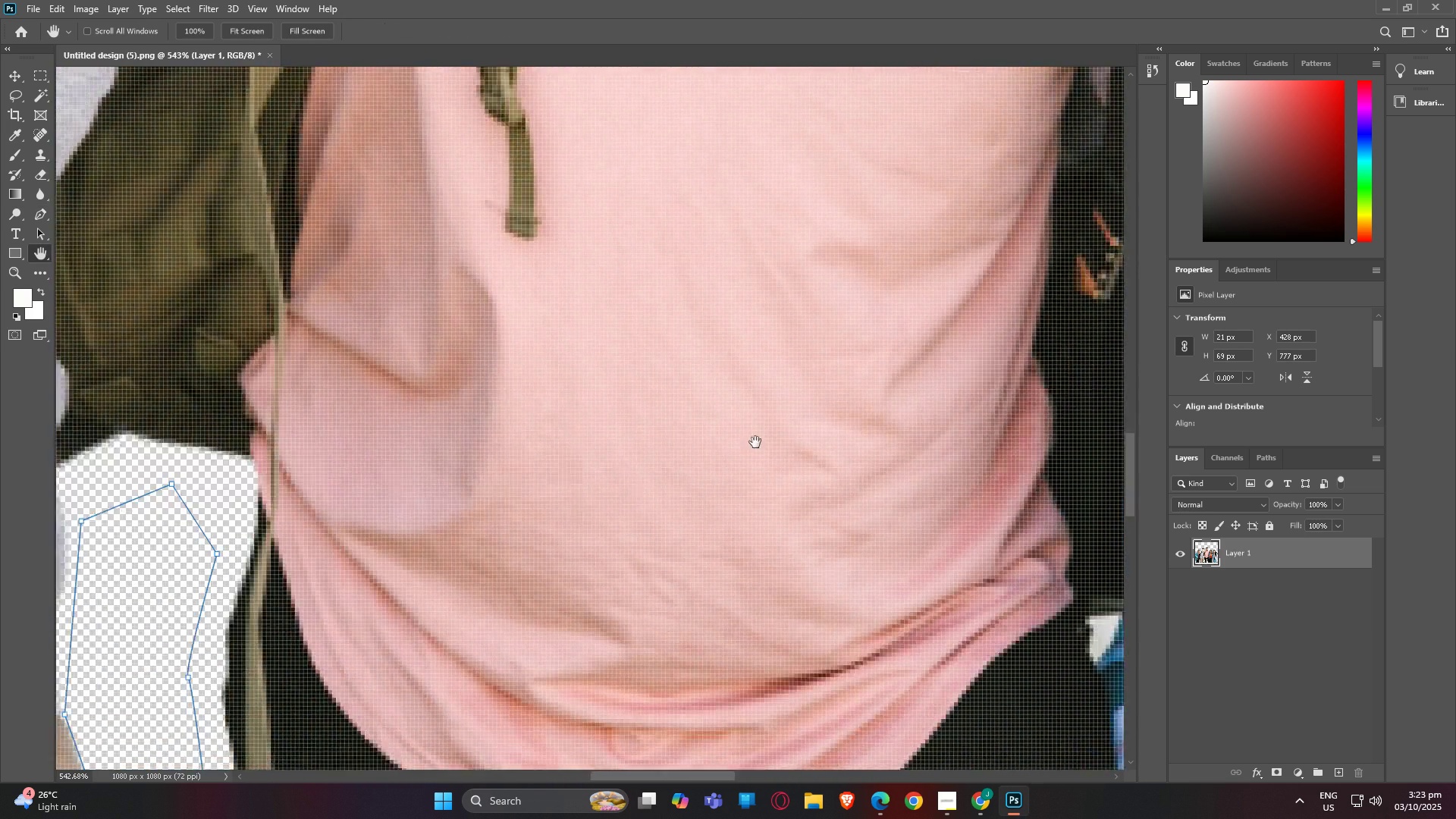 
key(P)
 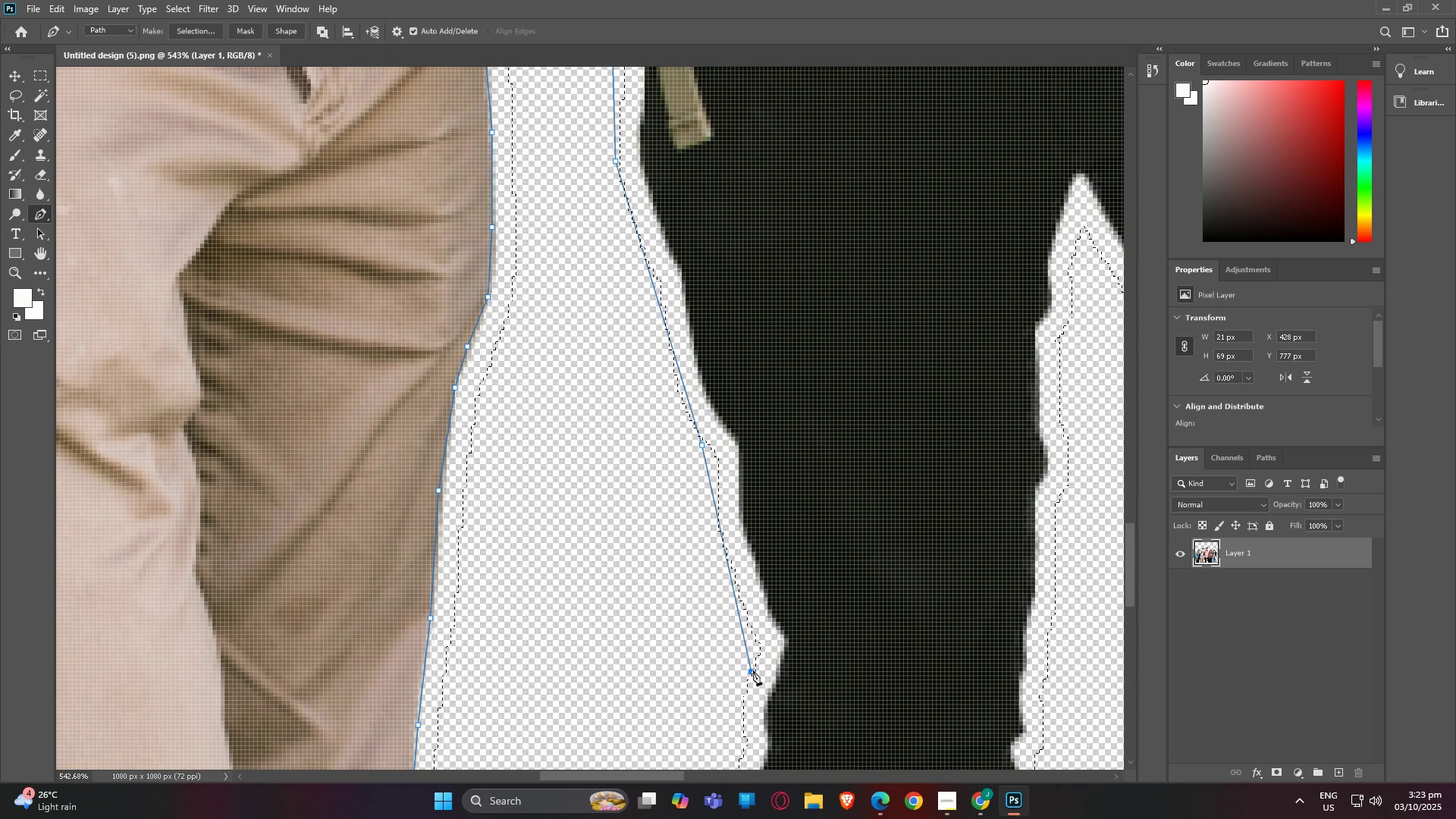 
left_click([753, 670])
 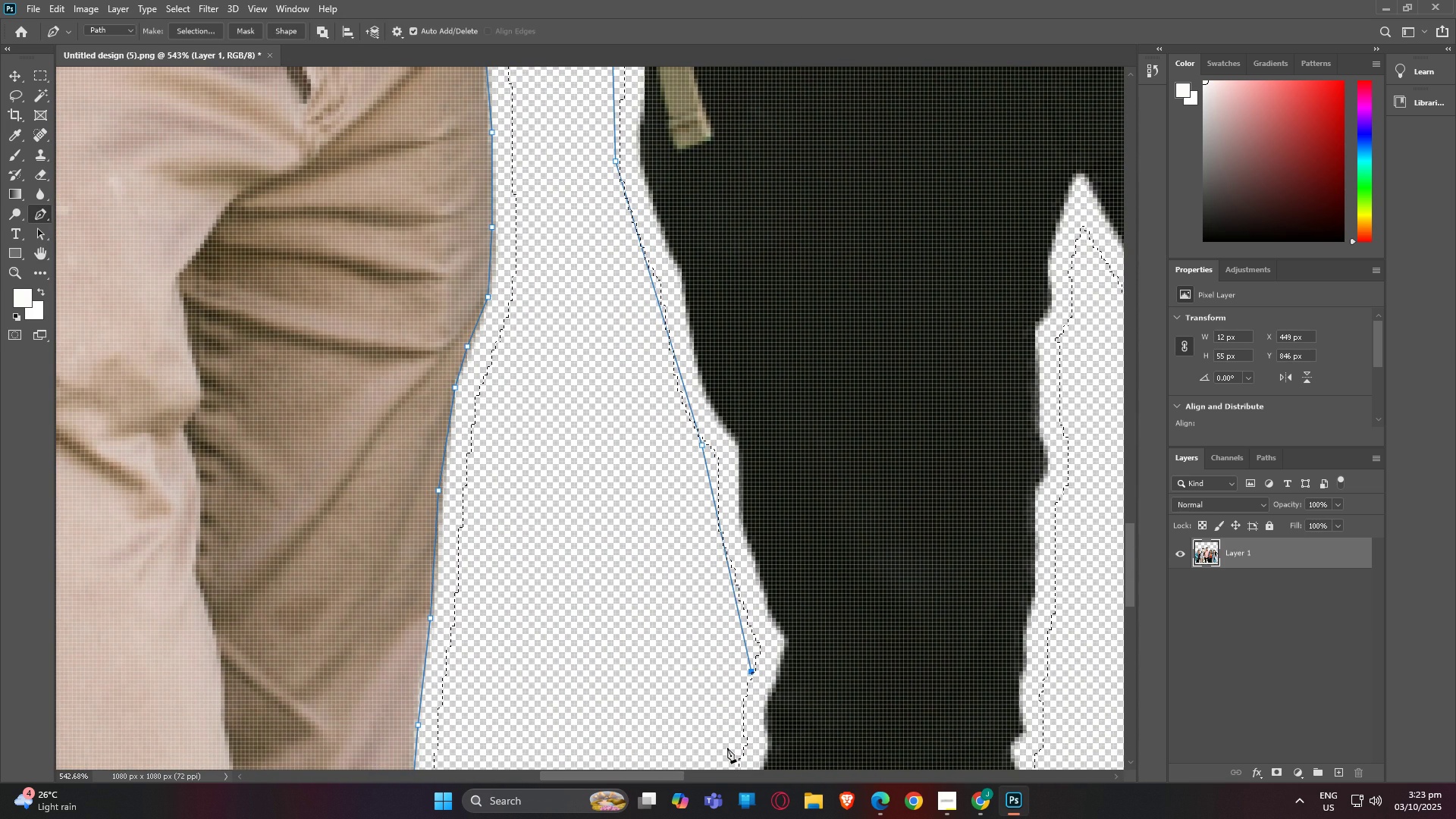 
key(P)
 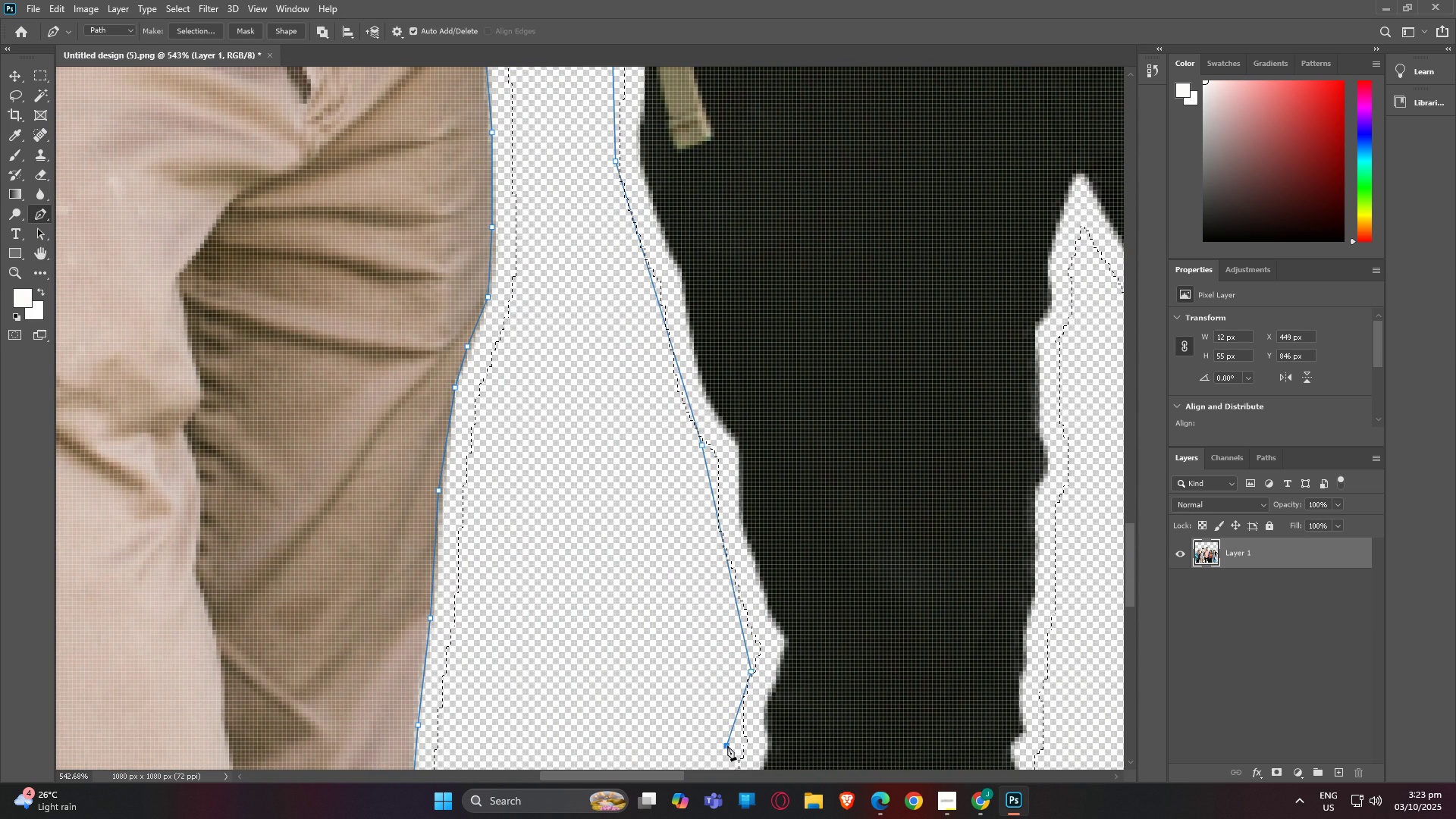 
left_click([727, 745])
 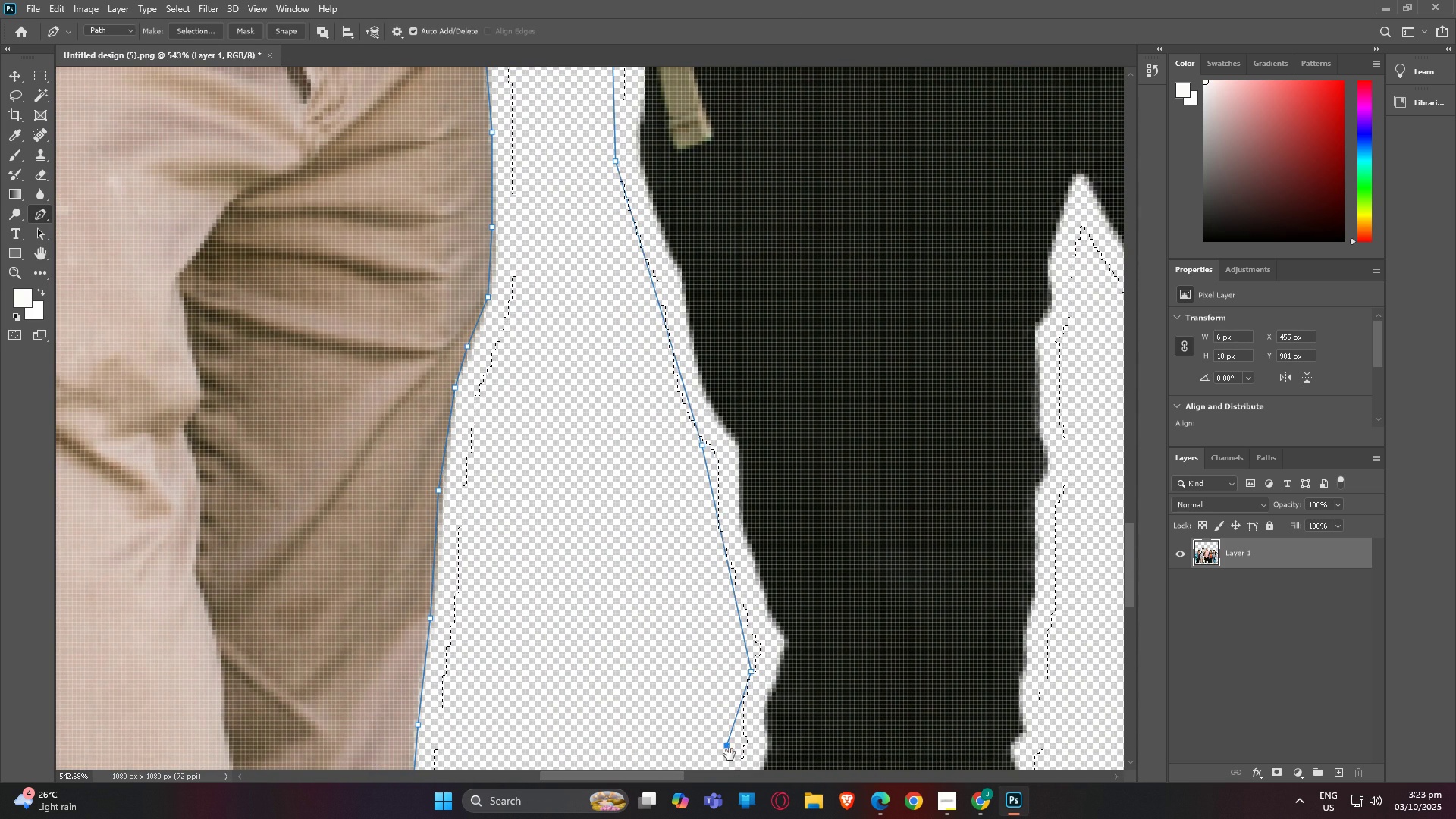 
type(hp)
 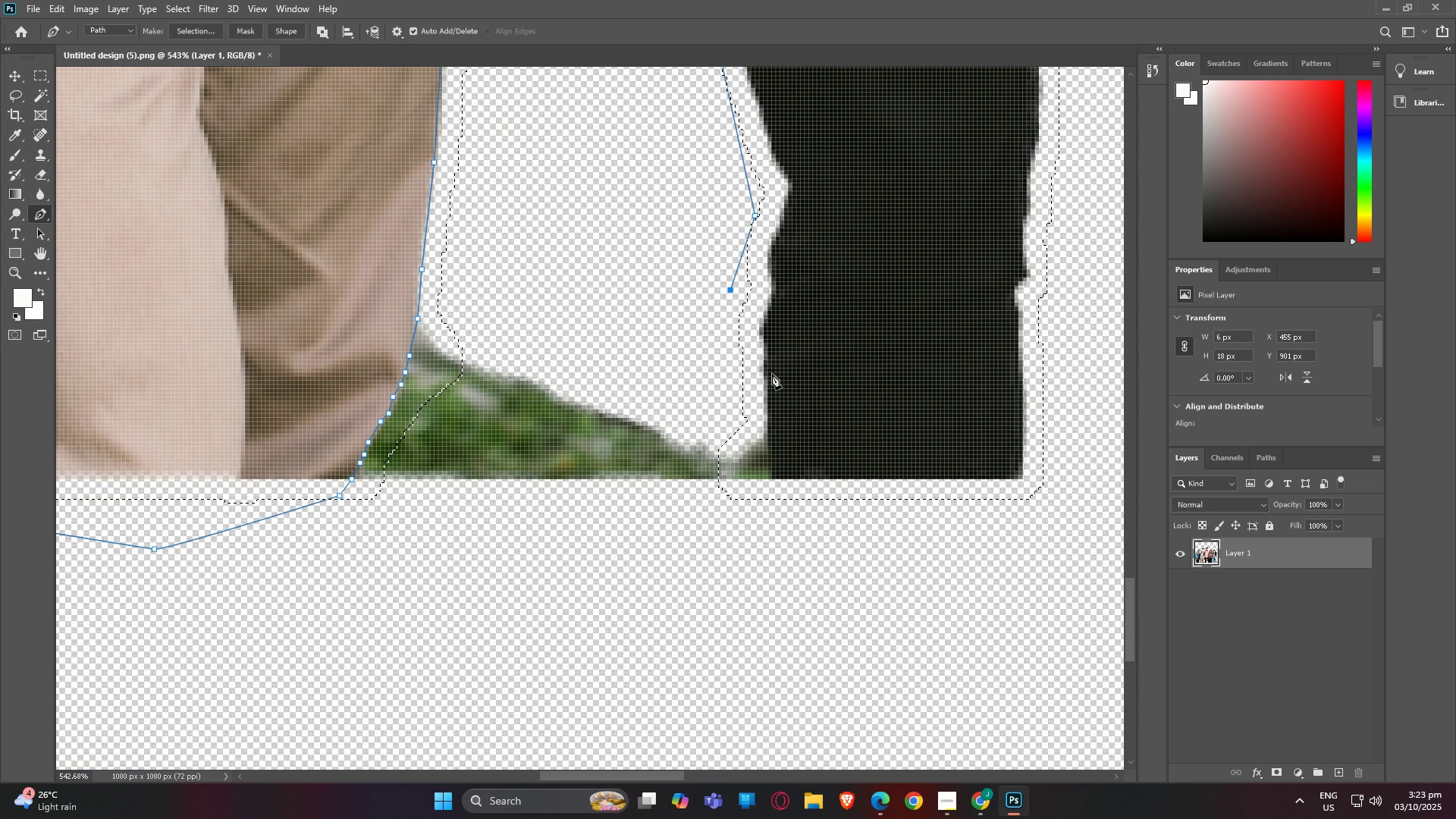 
left_click([767, 381])
 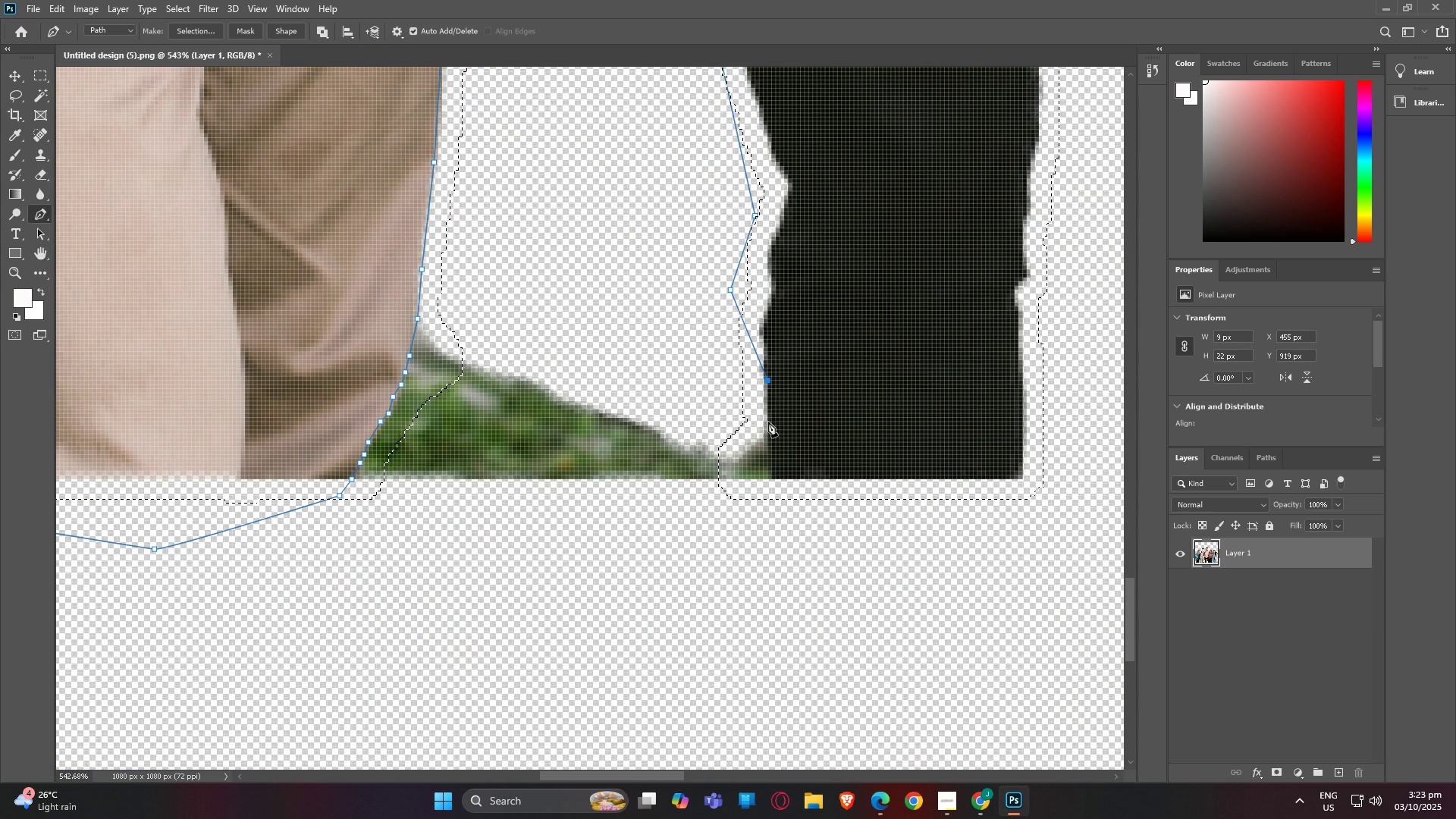 
left_click([768, 422])
 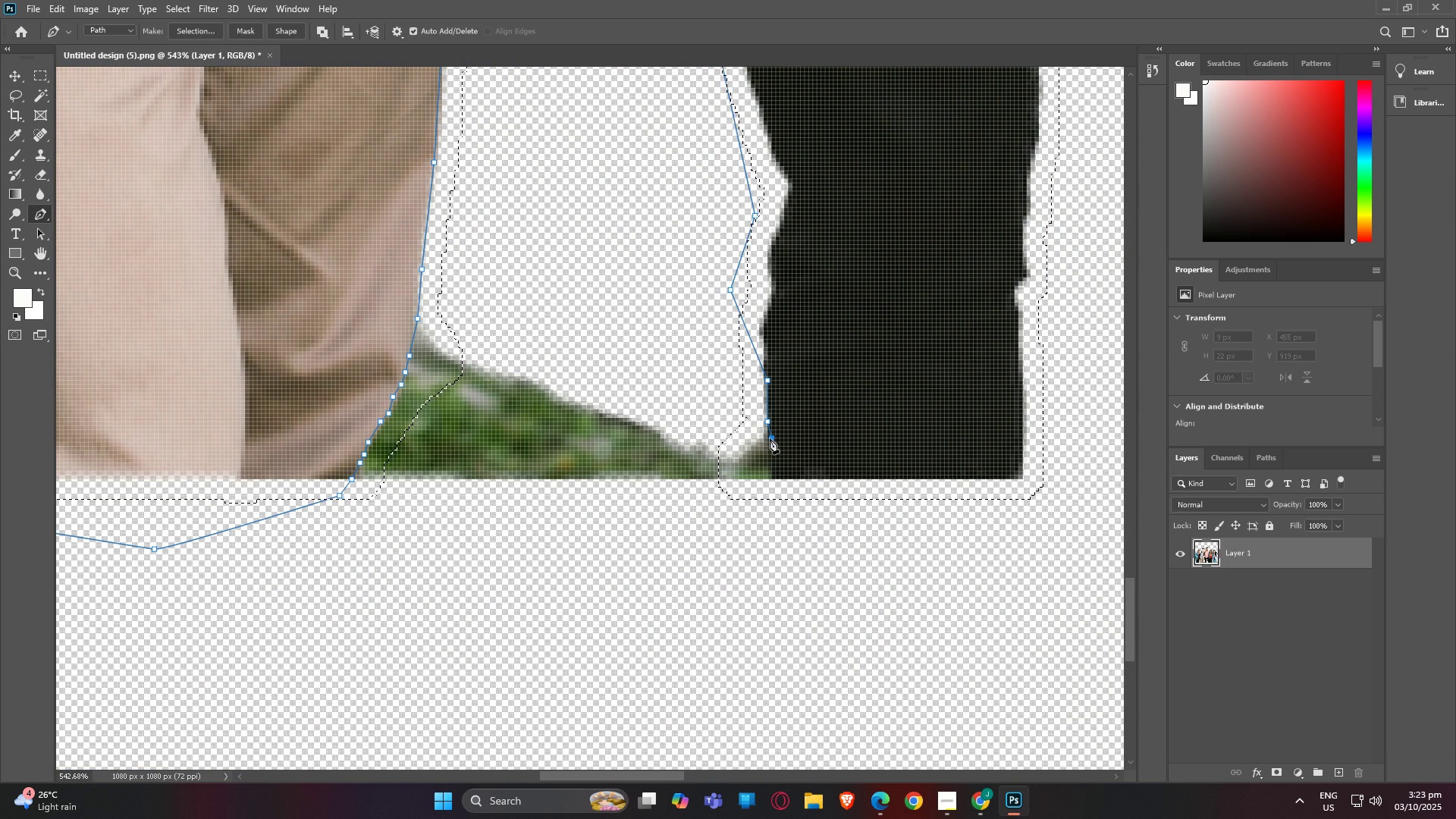 
left_click([770, 438])
 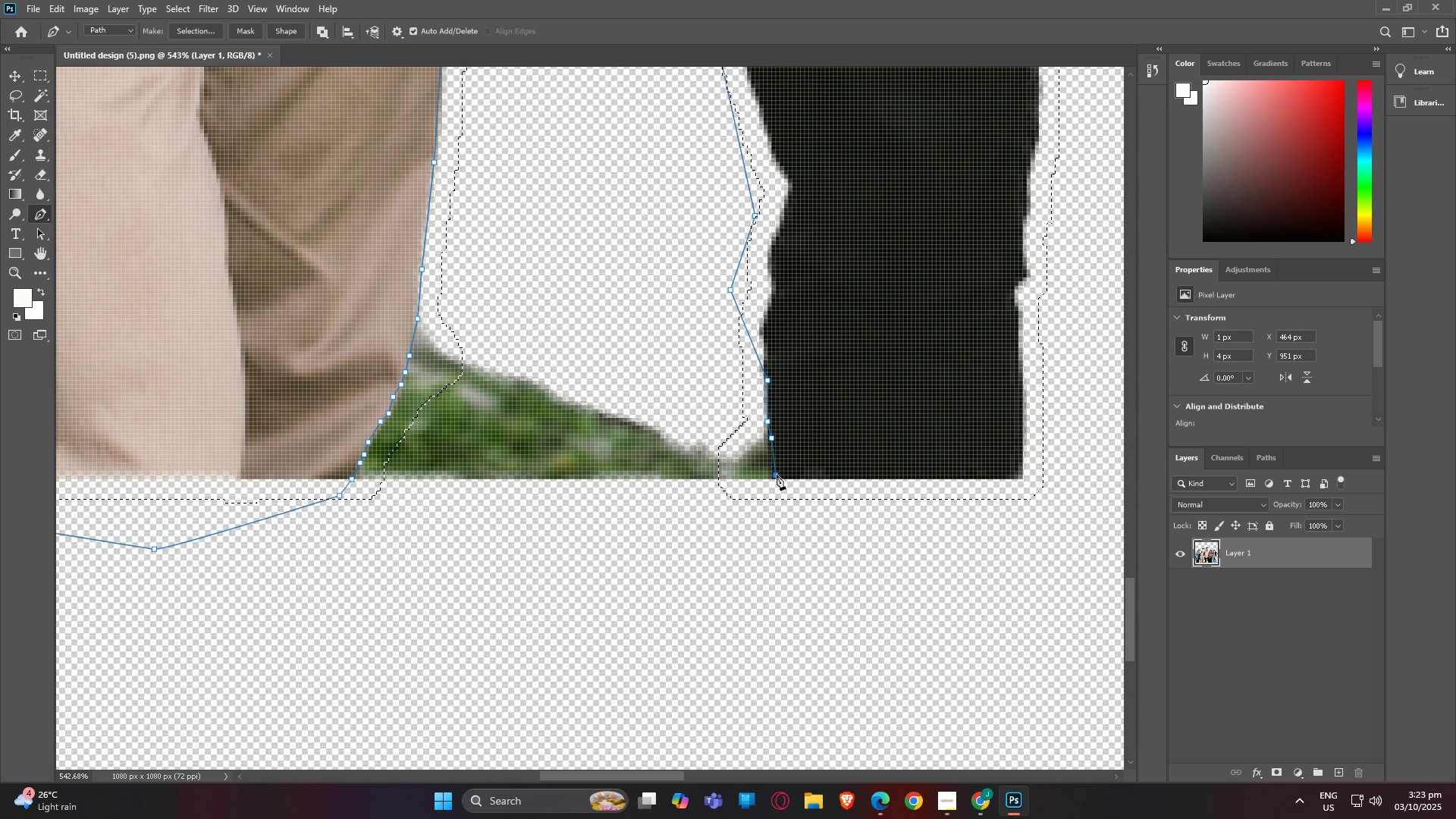 
left_click([777, 475])
 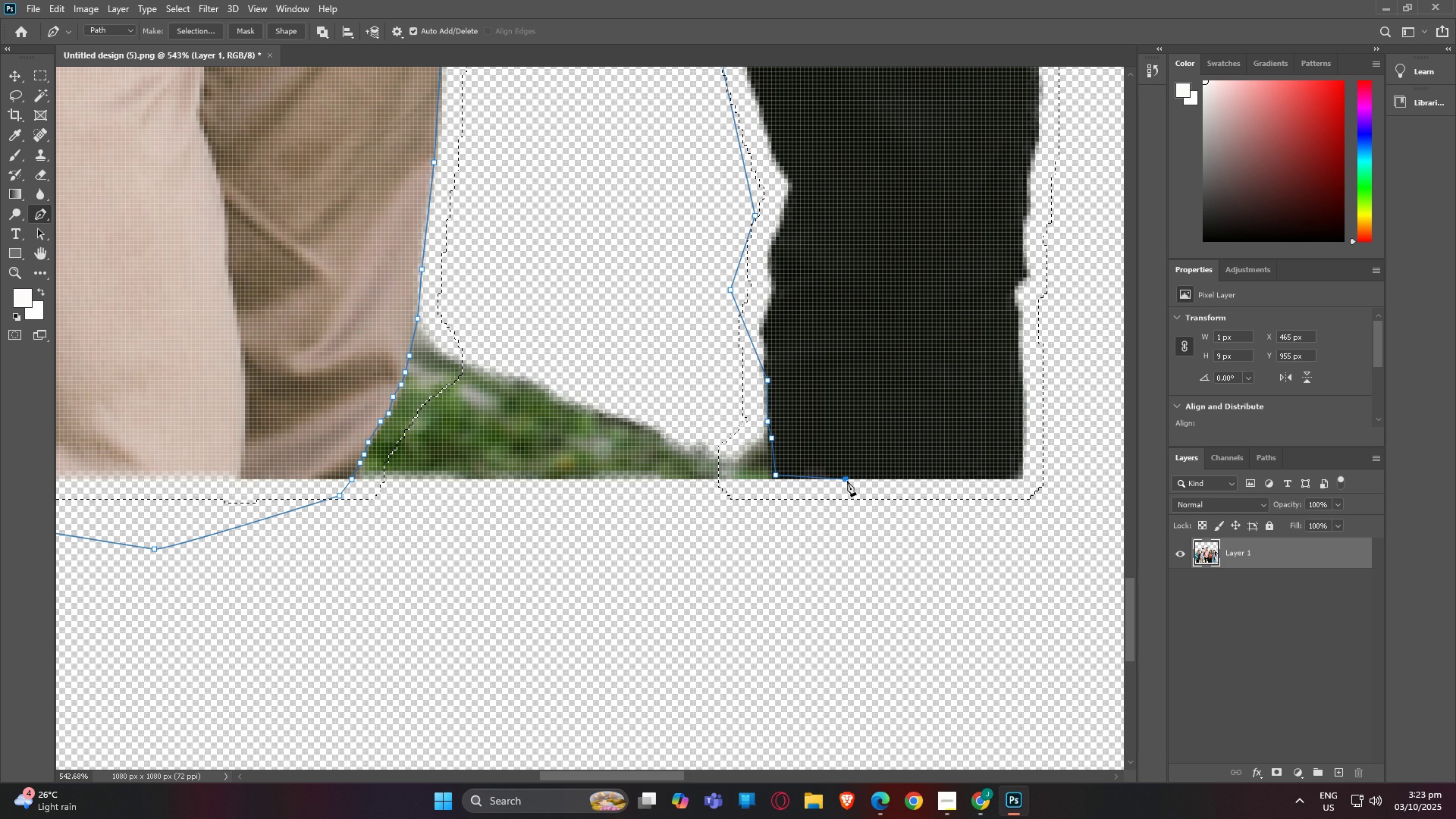 
left_click([847, 481])
 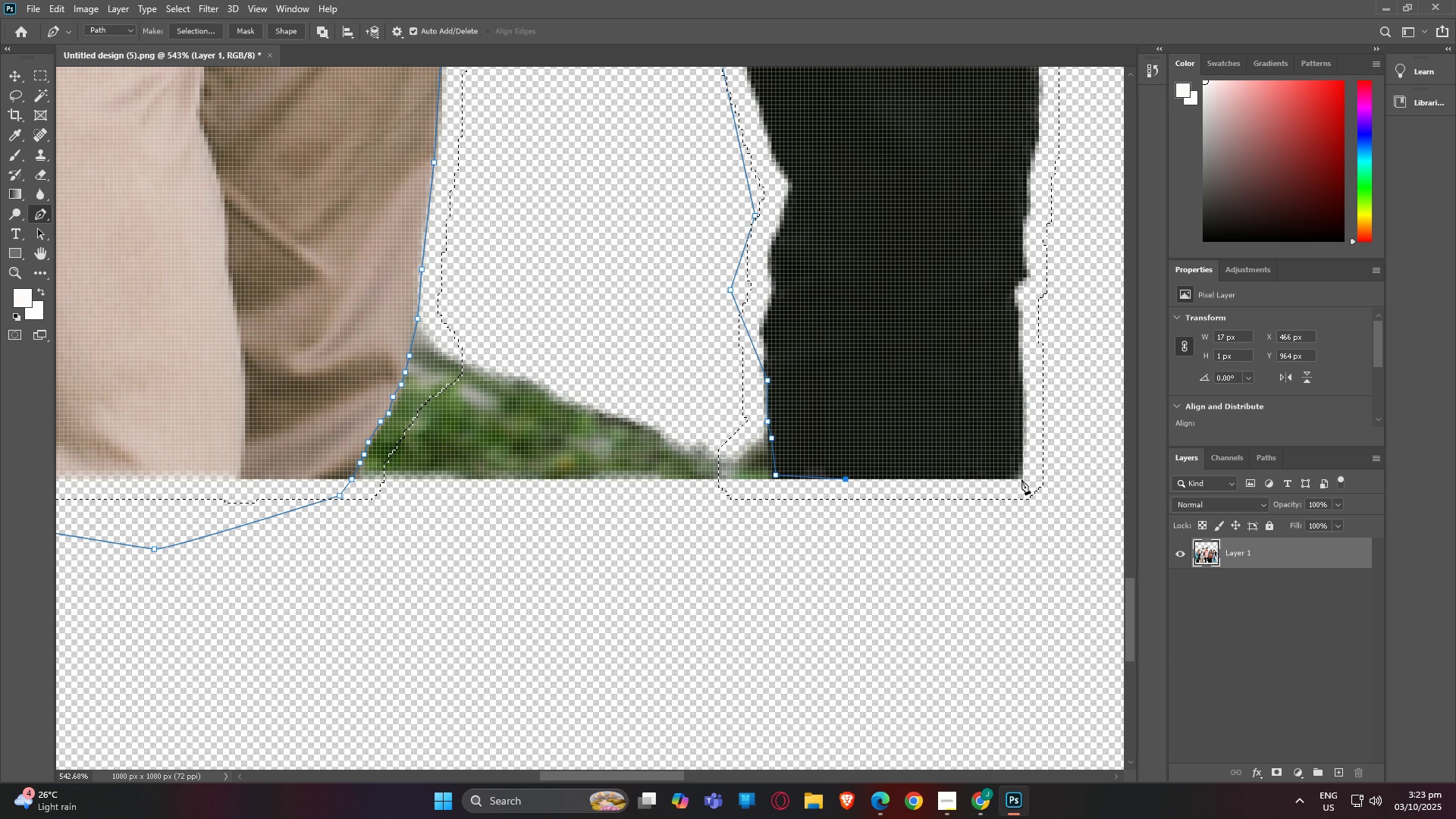 
left_click([1022, 478])
 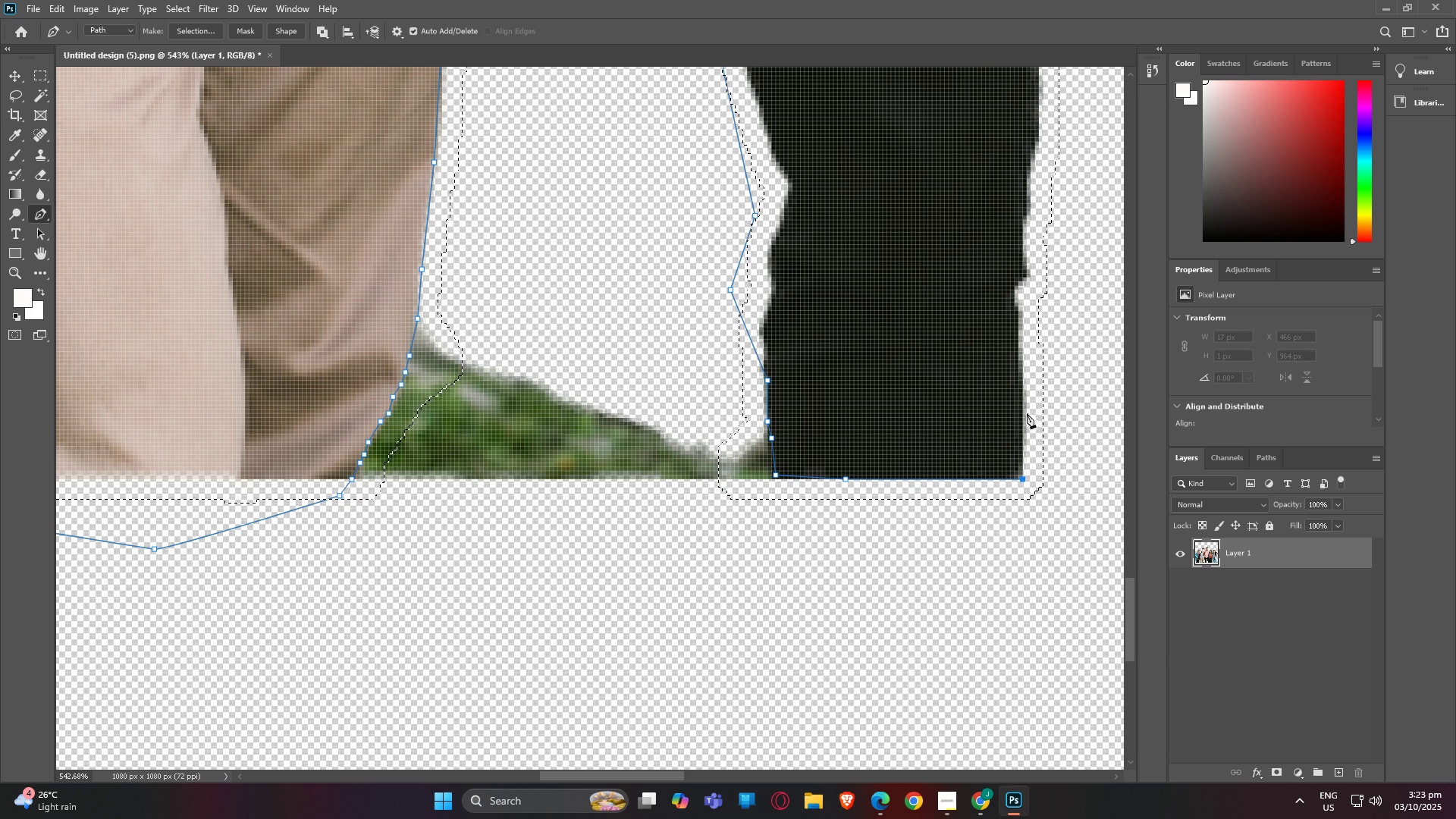 
left_click([1026, 408])
 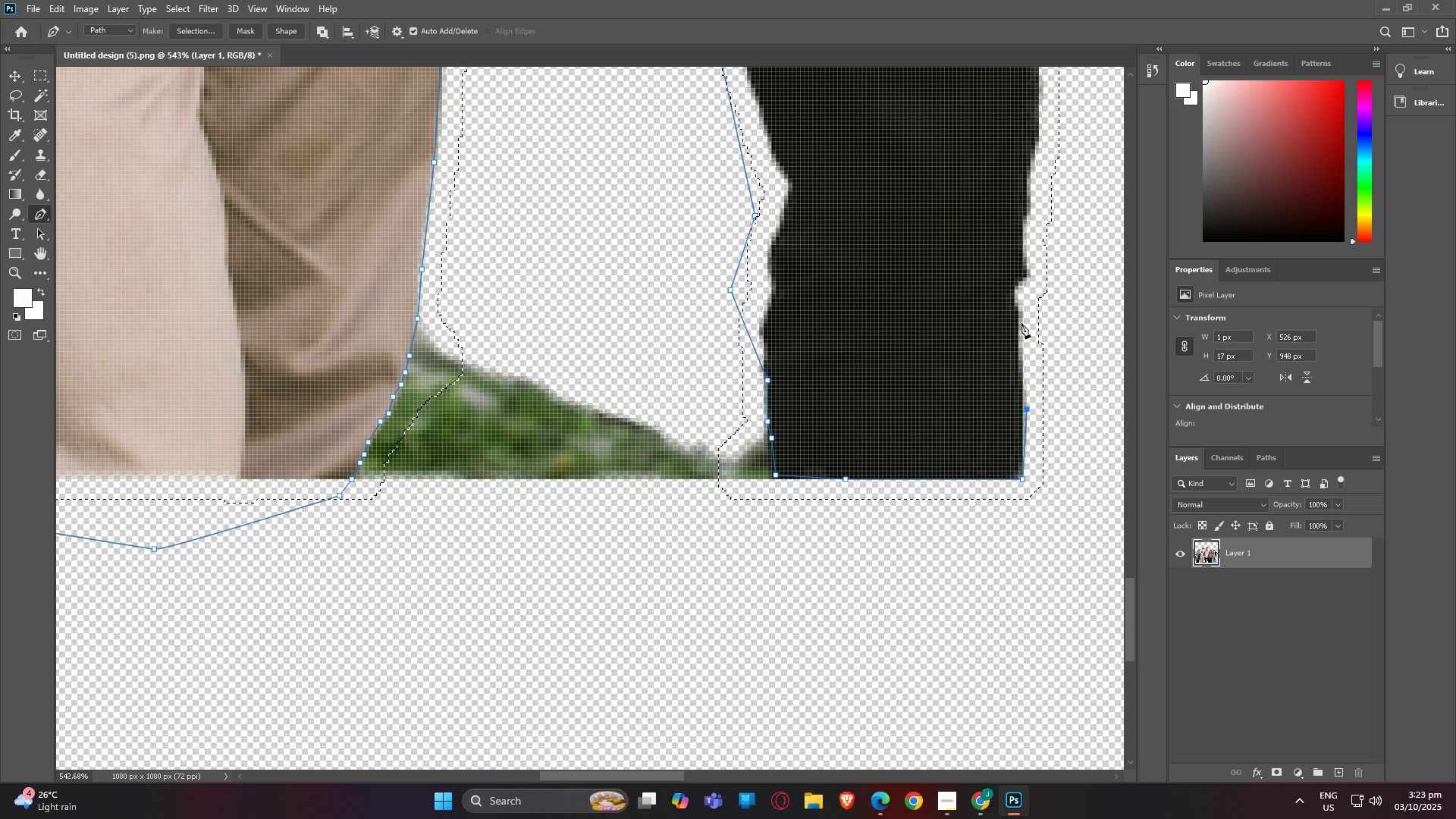 
left_click([1021, 323])
 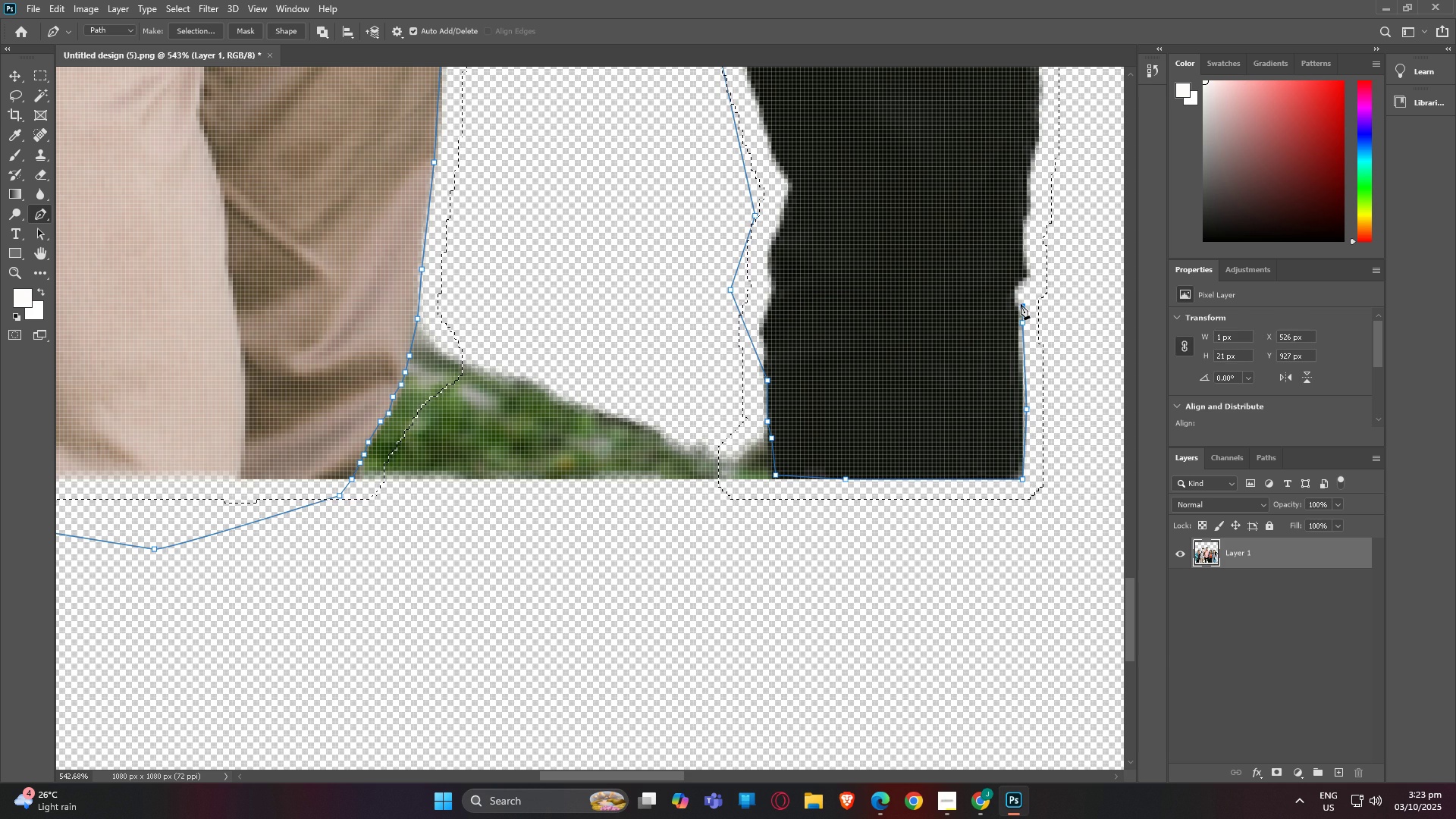 
double_click([1021, 304])
 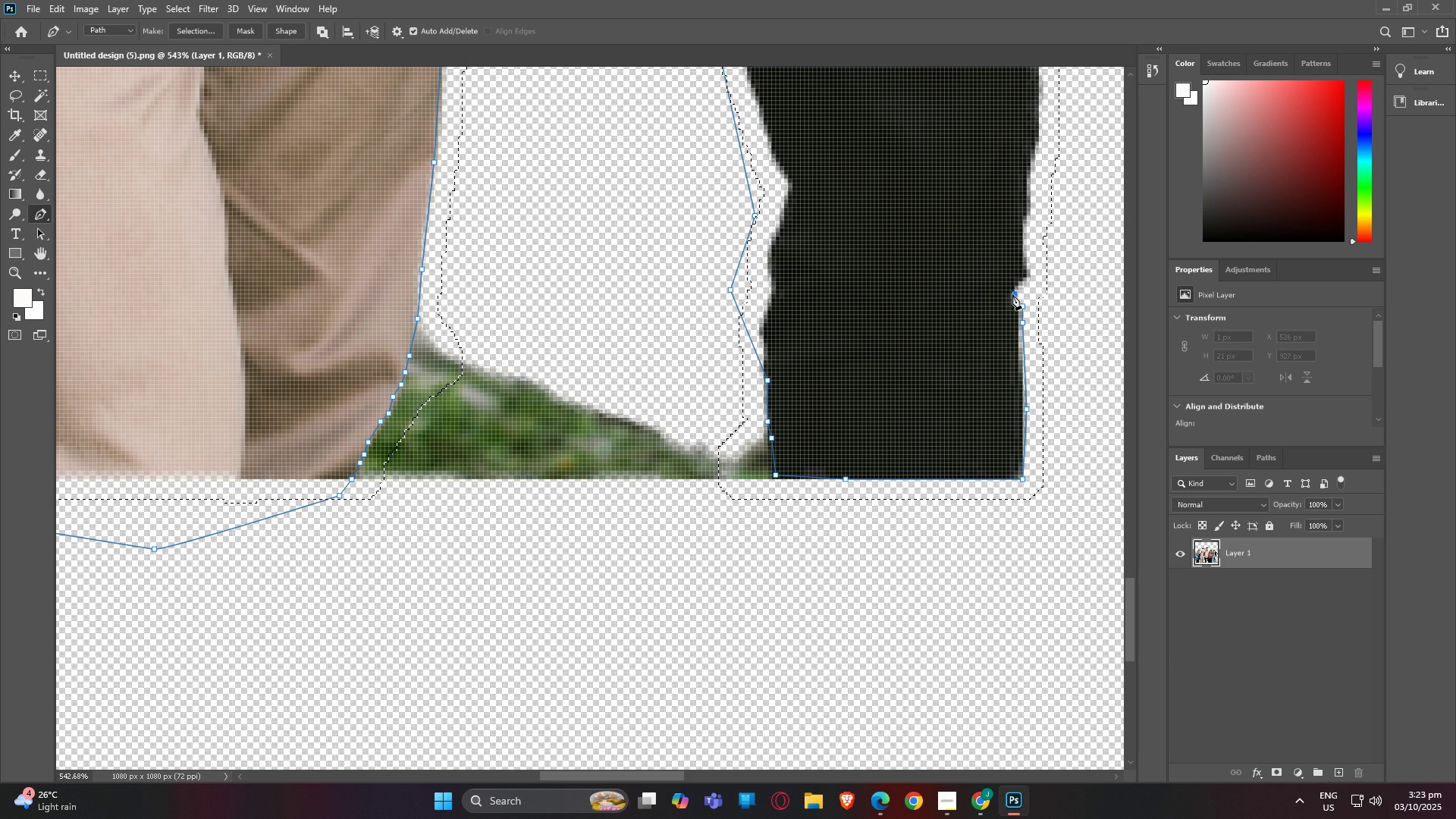 
triple_click([1012, 294])
 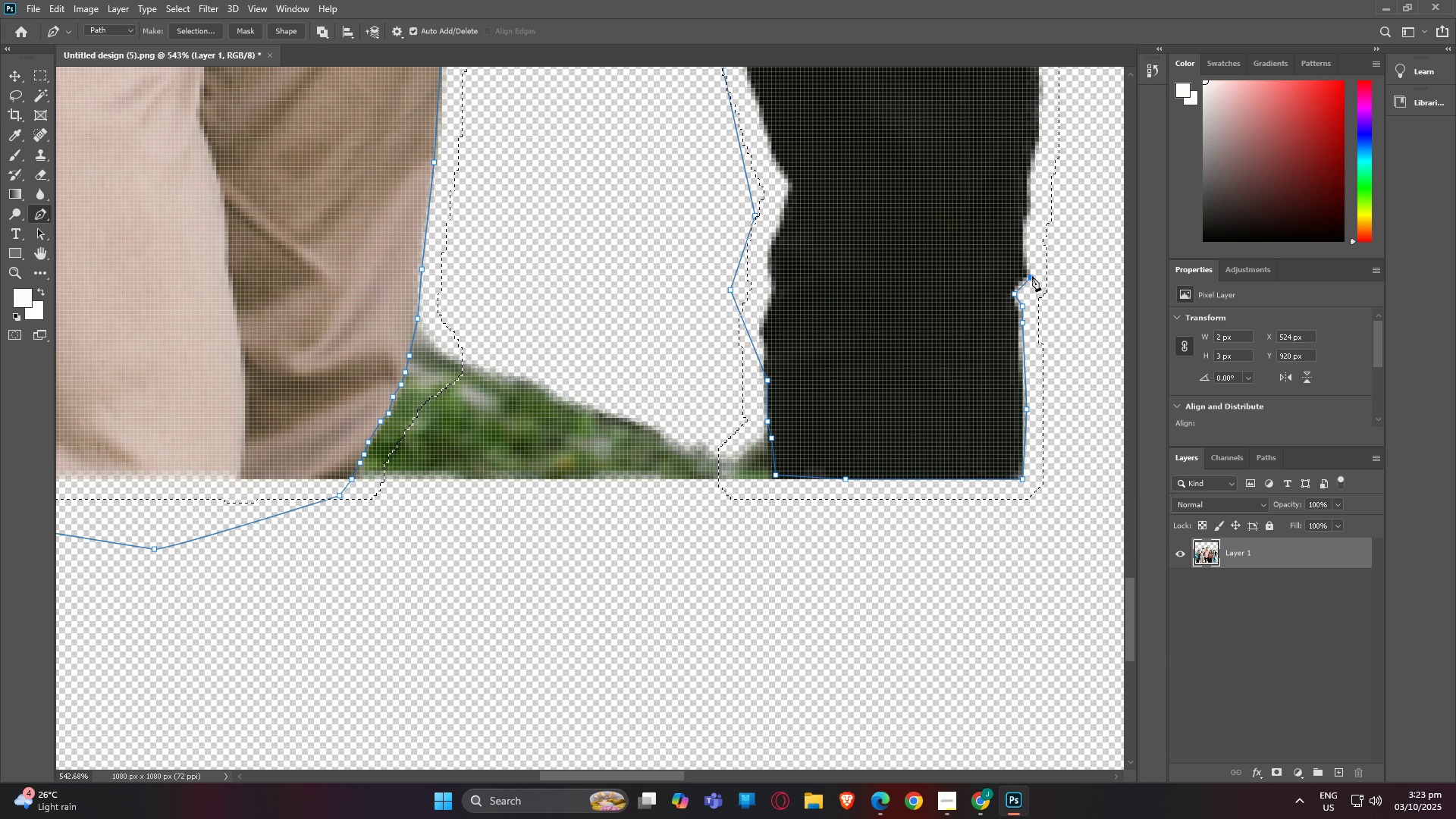 
left_click([1032, 276])
 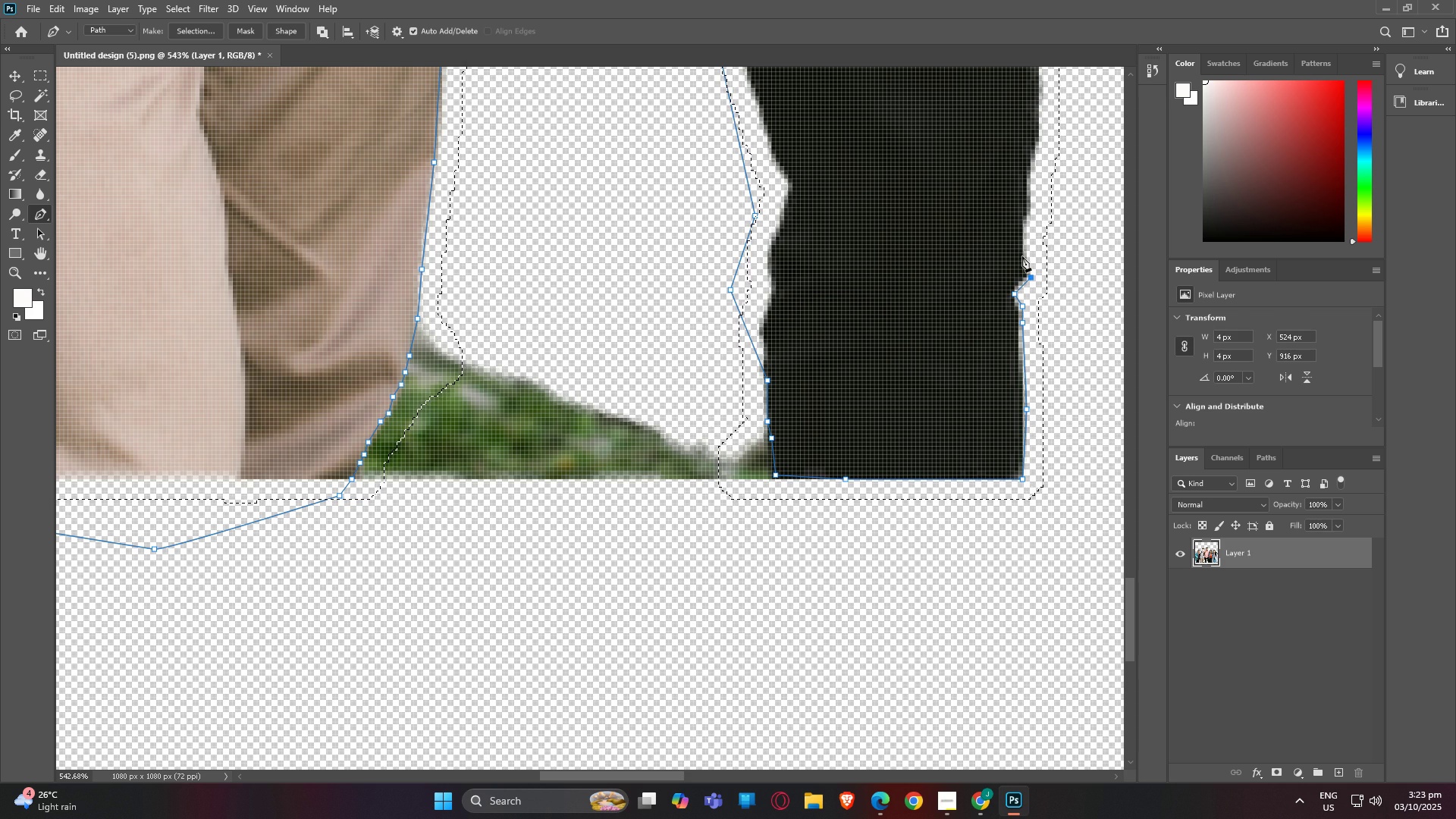 
left_click([1022, 256])
 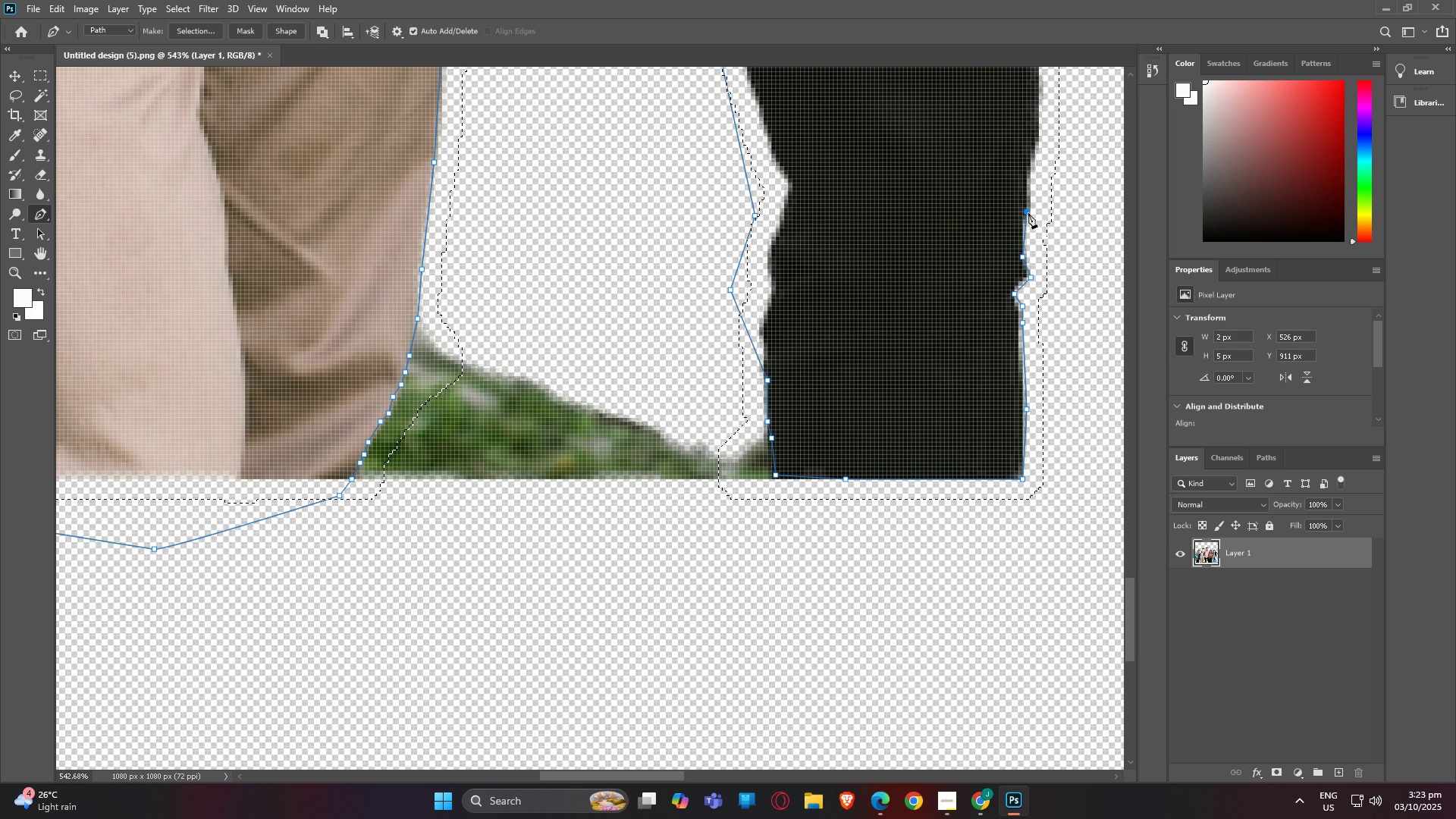 
left_click([1028, 213])
 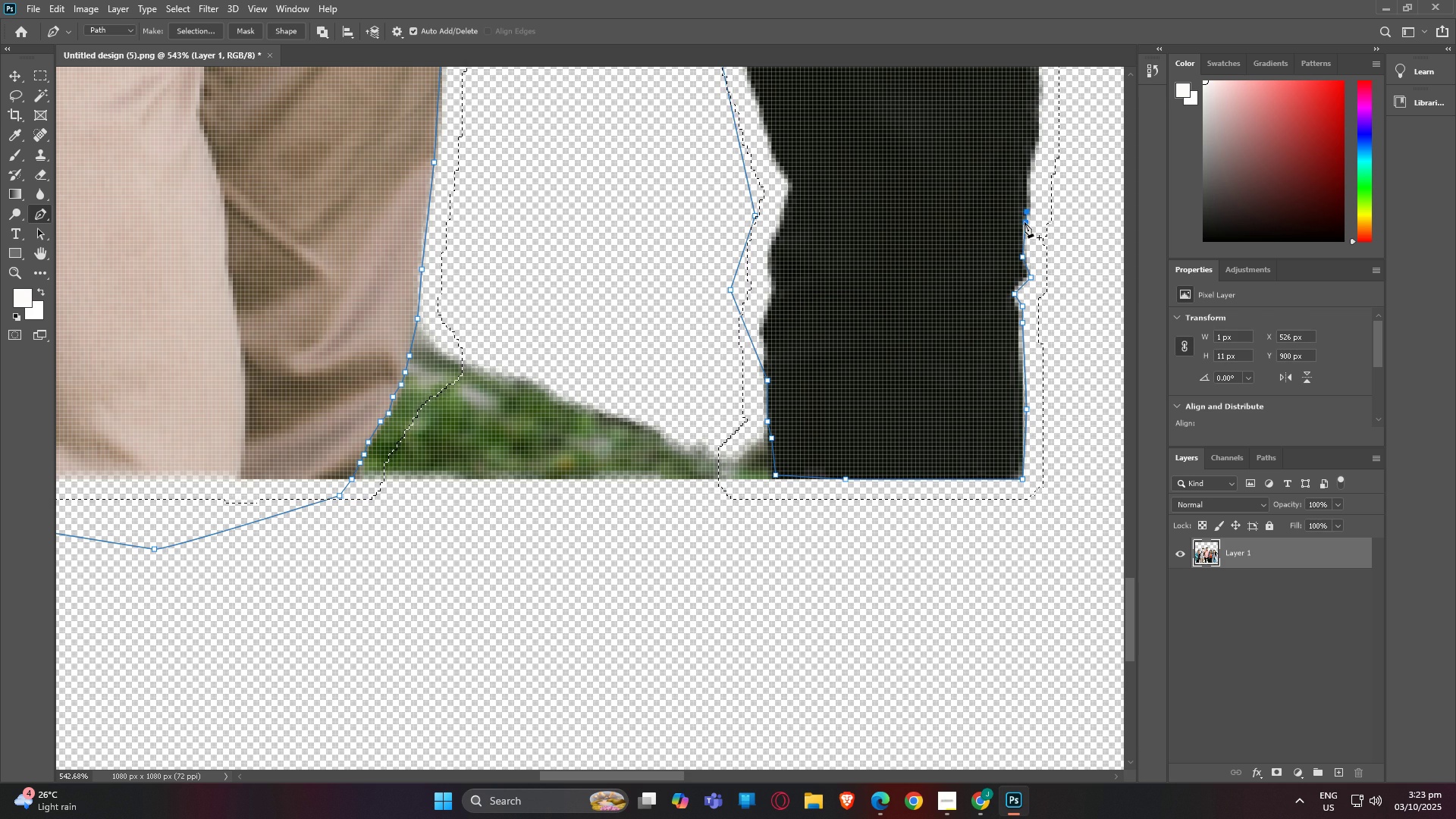 
key(Shift+ShiftLeft)